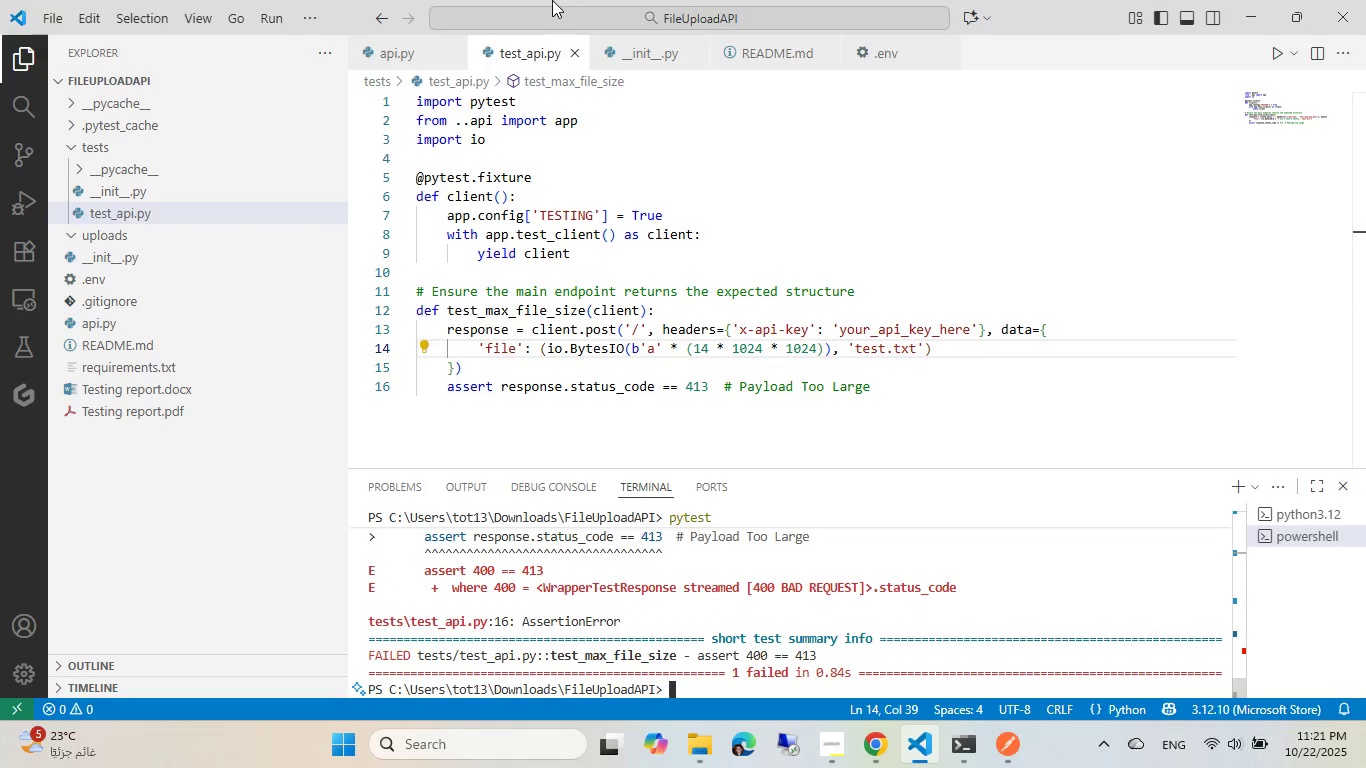 
wait(14.26)
 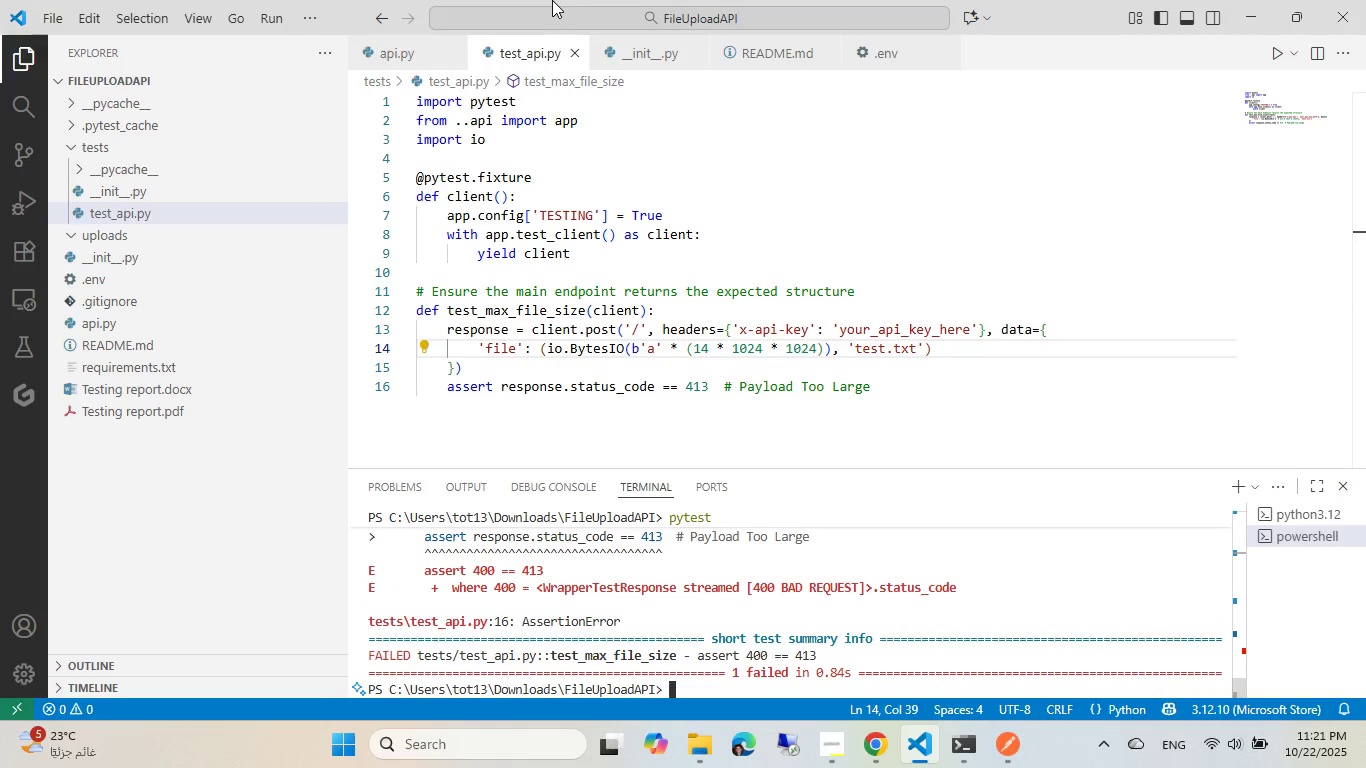 
left_click([139, 272])
 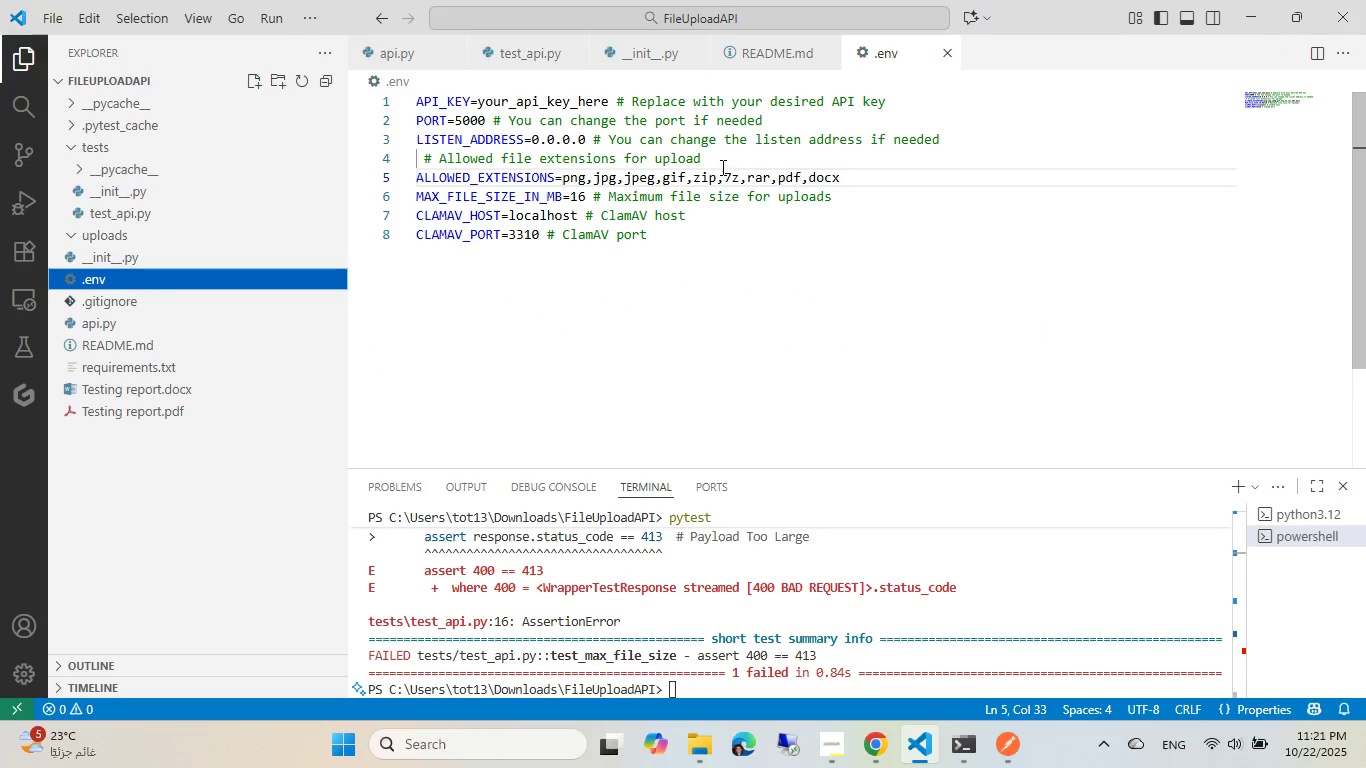 
left_click([717, 173])
 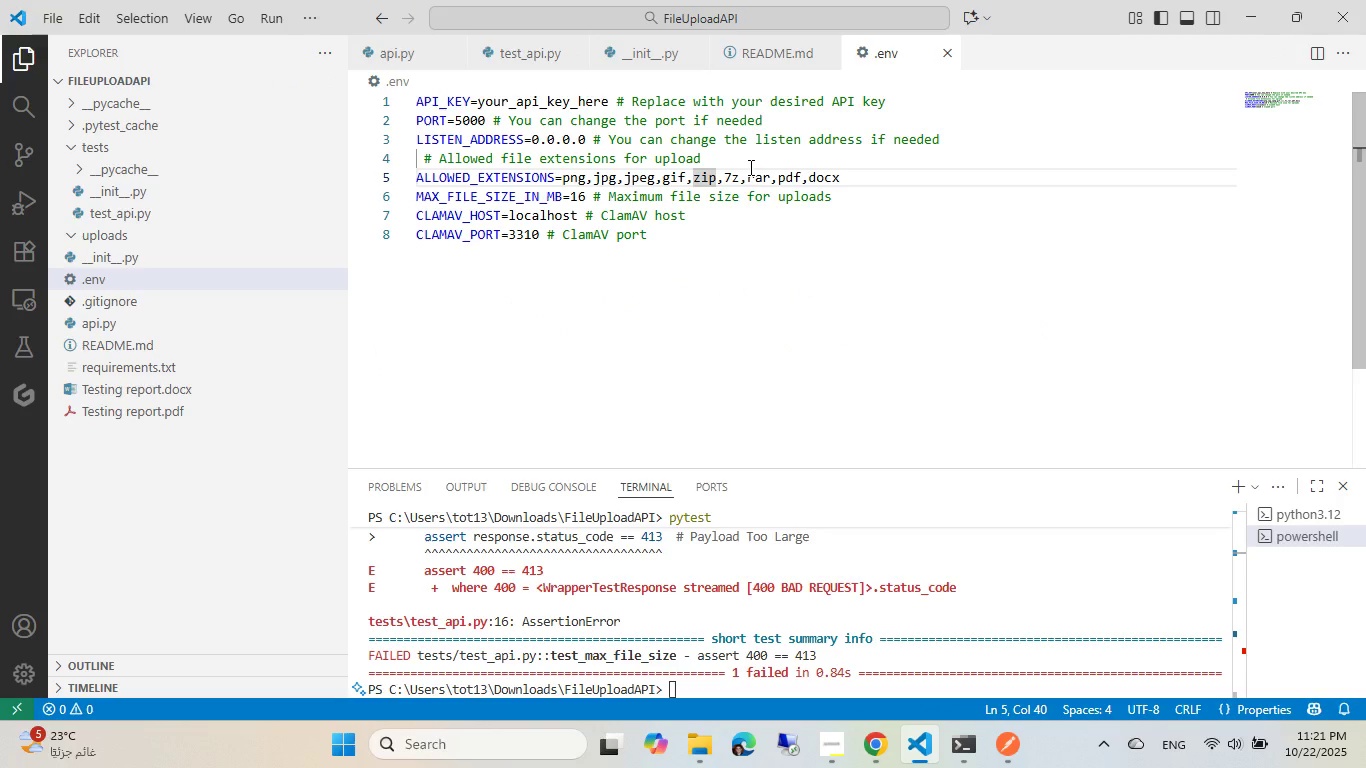 
type(,txt)
 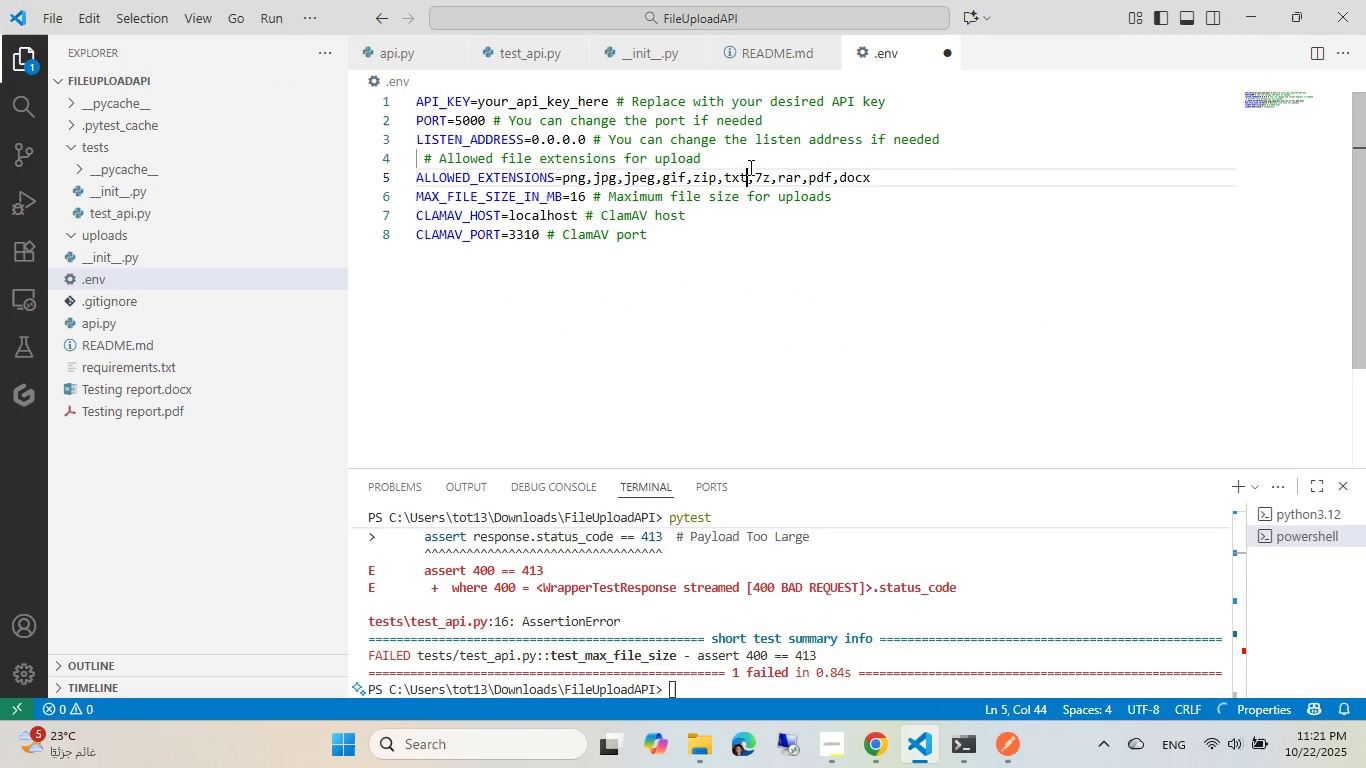 
key(Control+ControlLeft)
 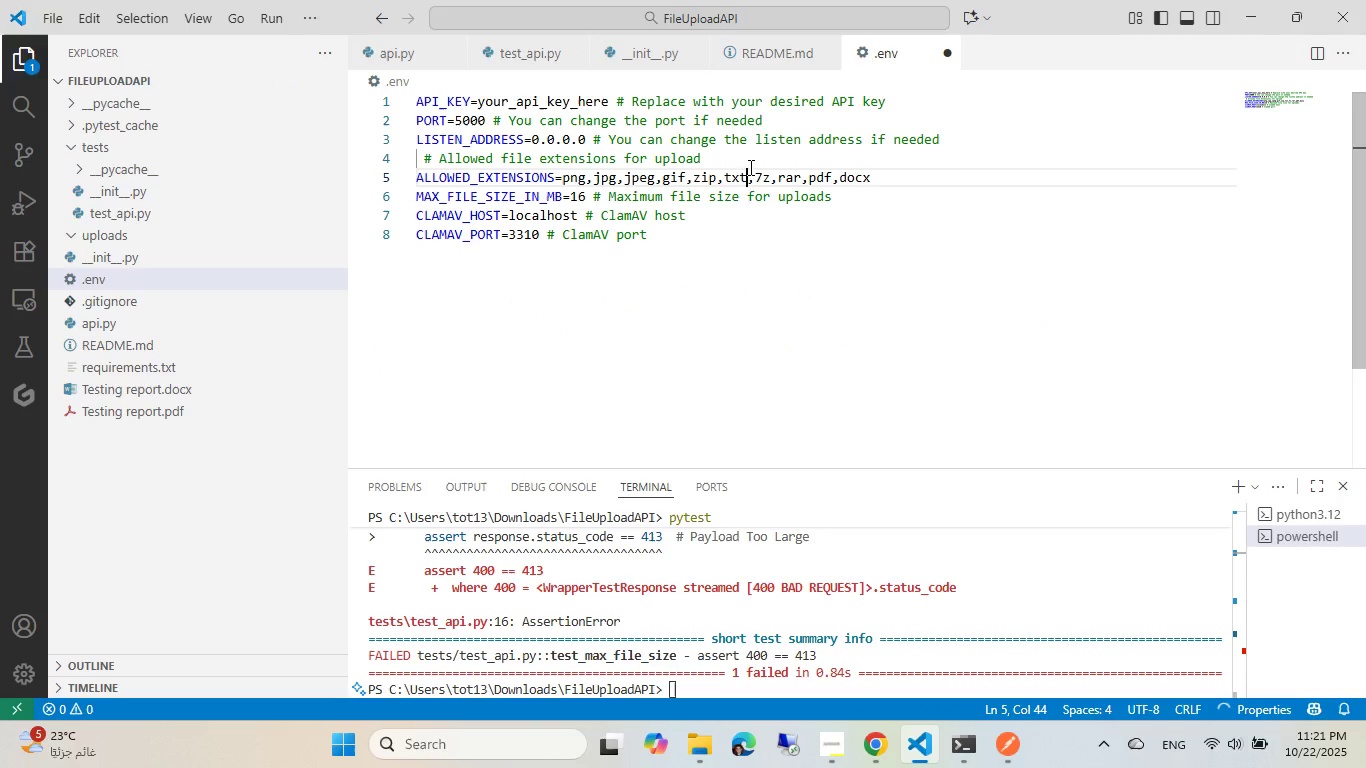 
key(Control+S)
 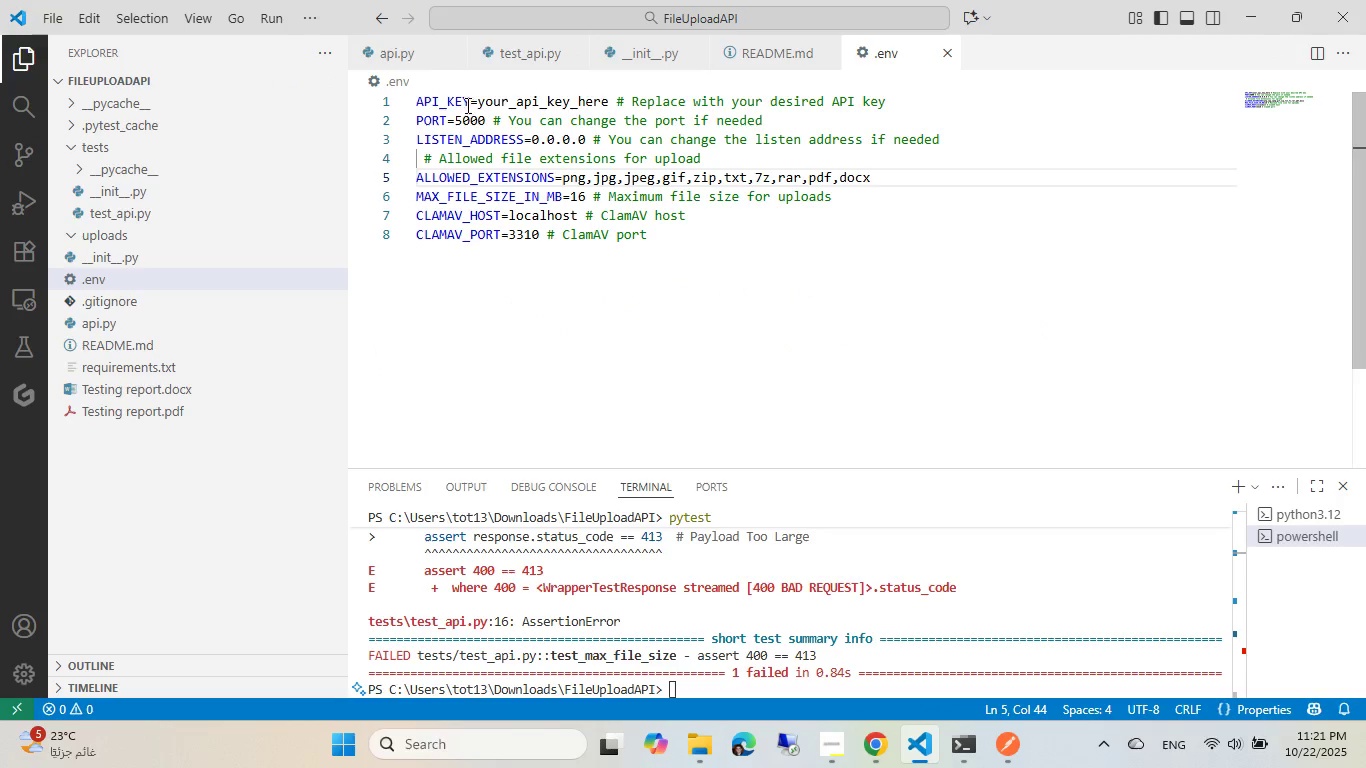 
left_click([510, 59])
 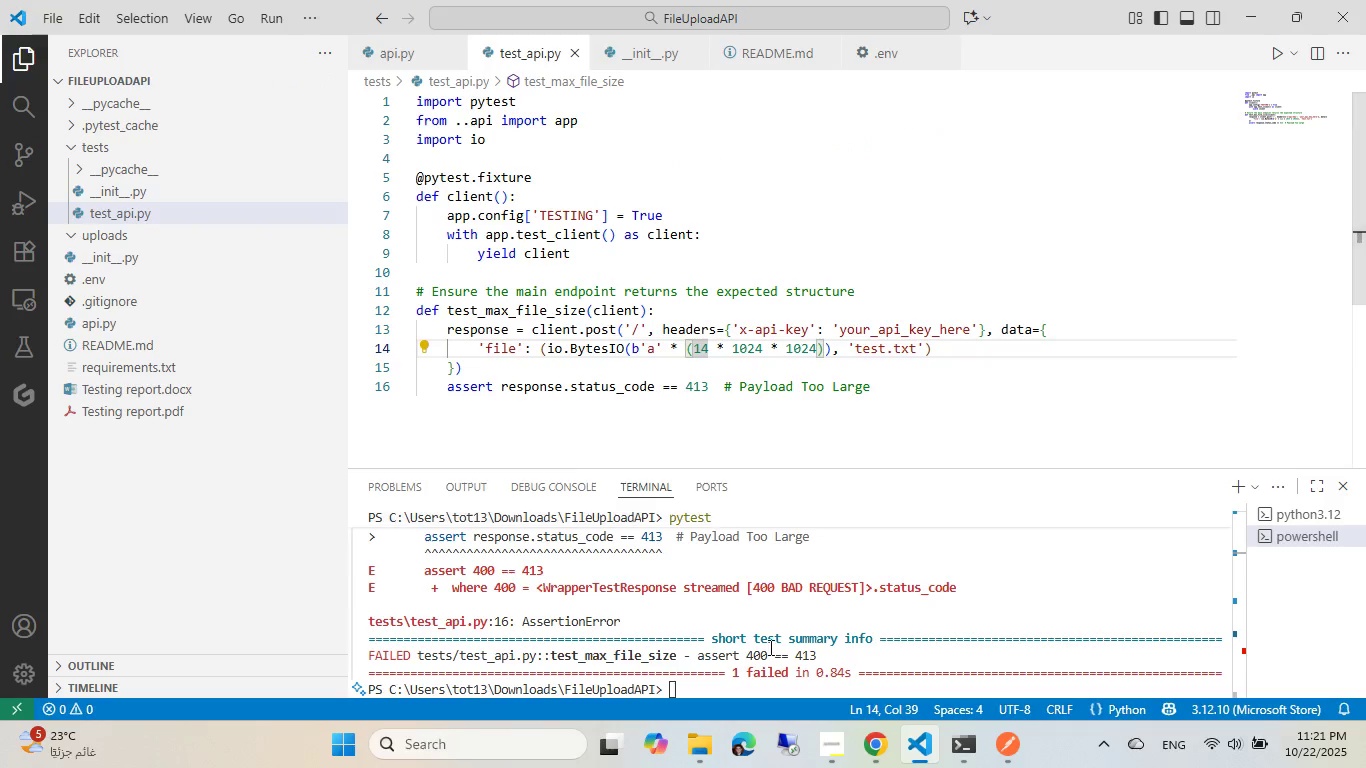 
left_click([769, 647])
 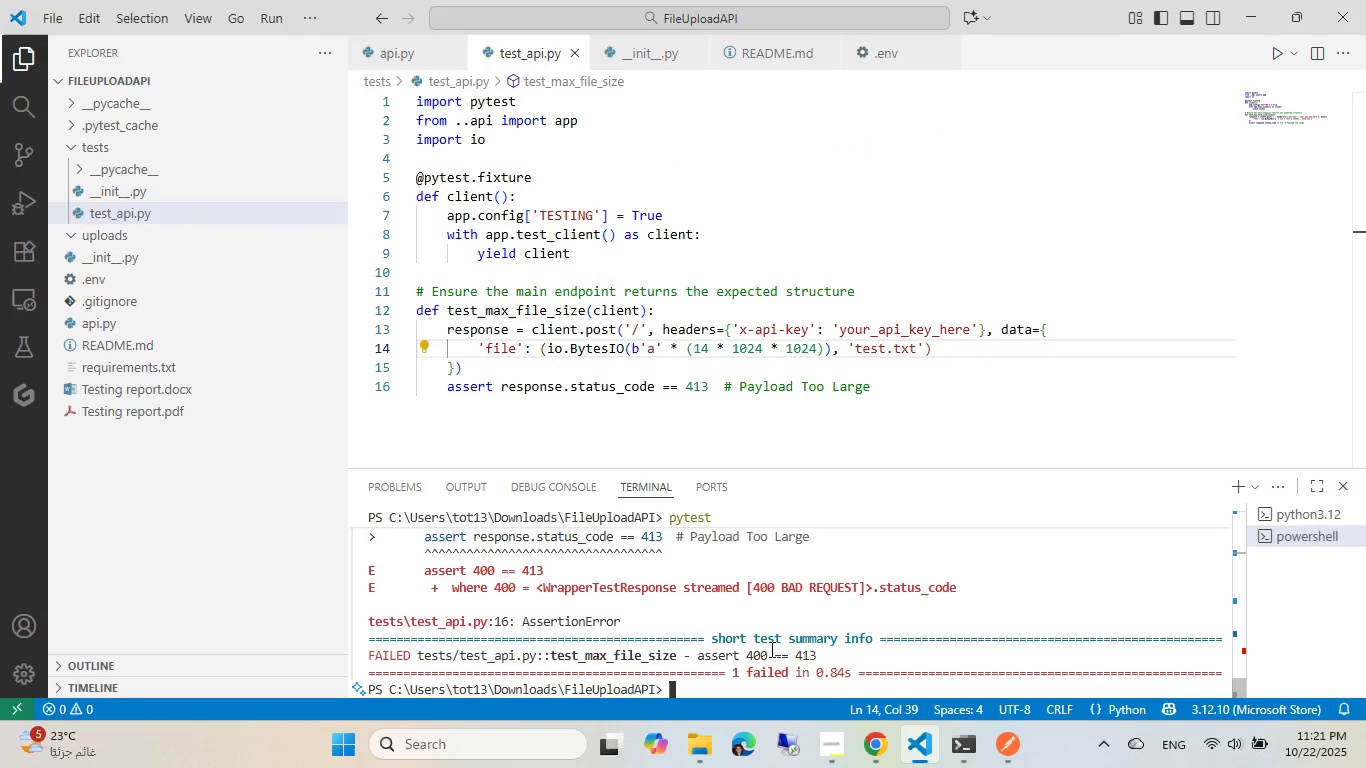 
key(ArrowUp)
 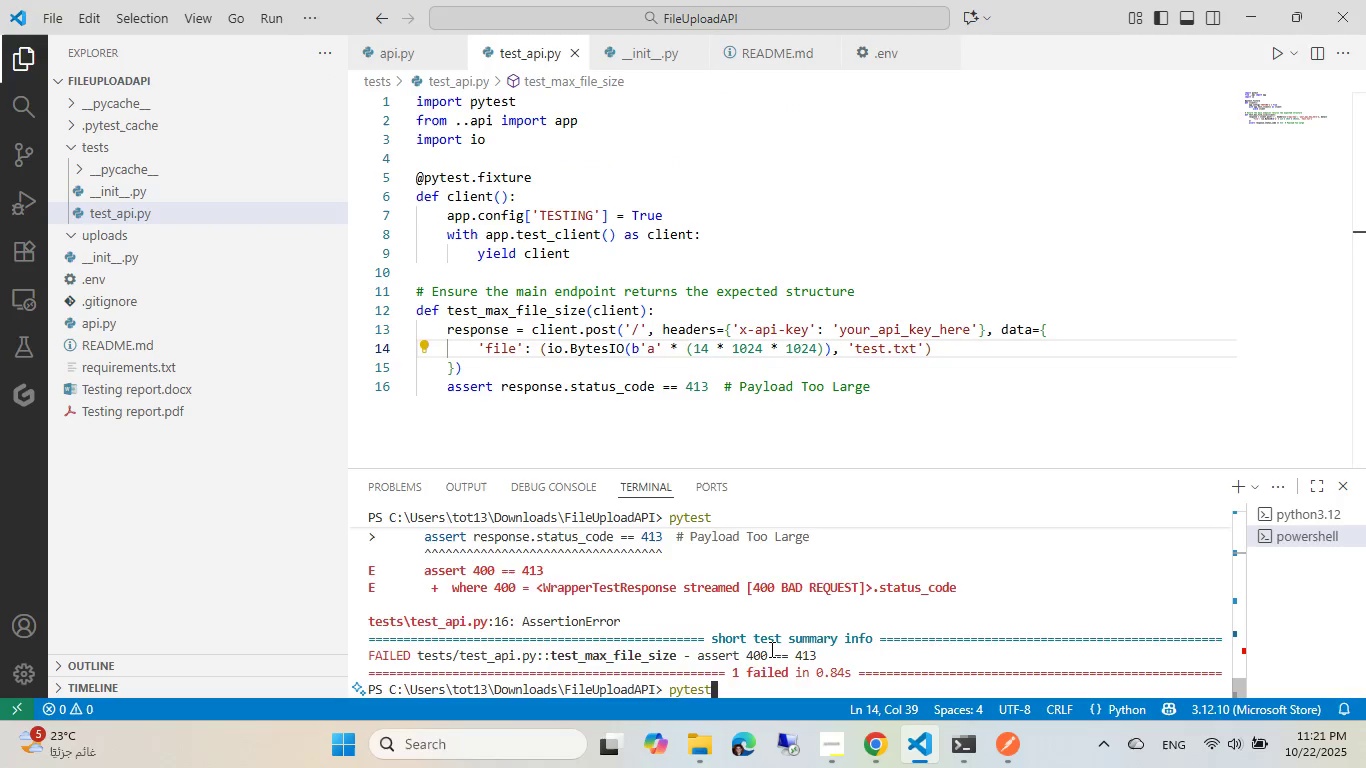 
key(Enter)
 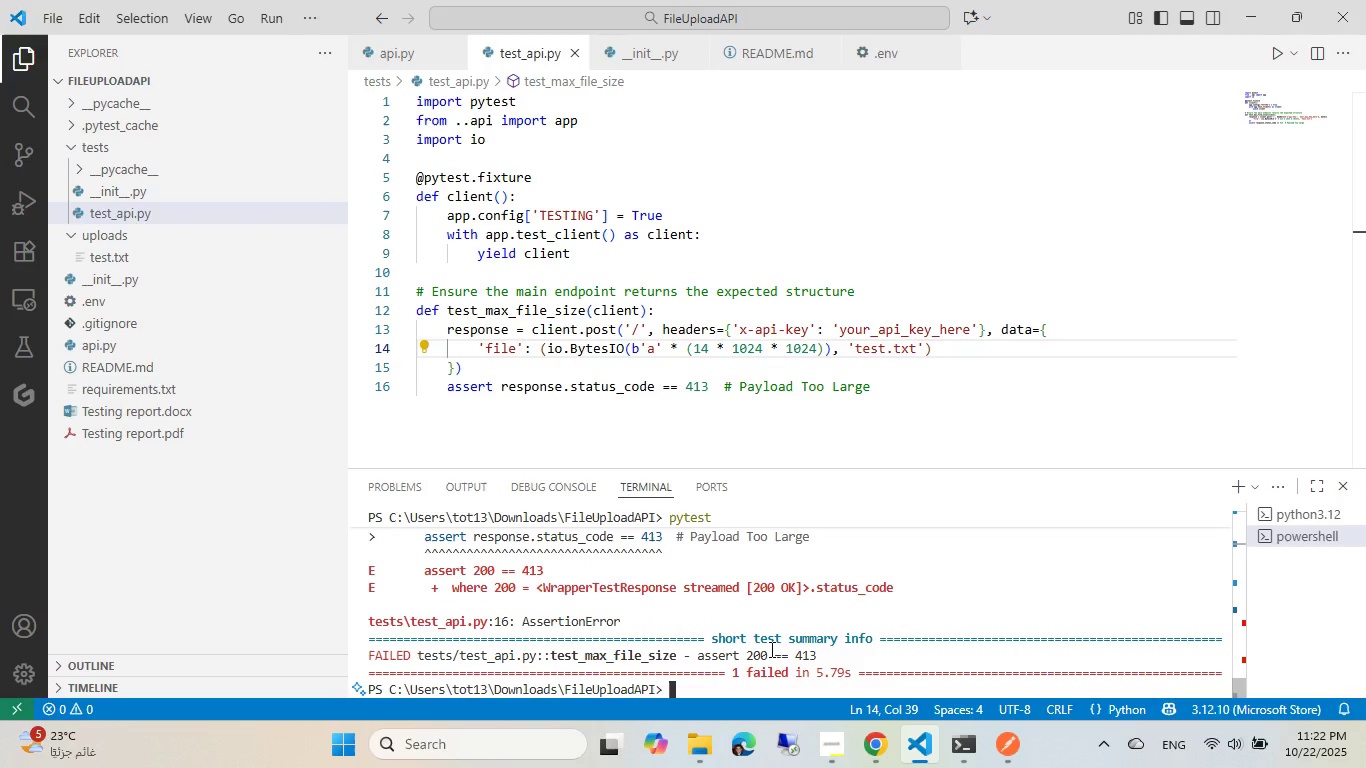 
wait(13.33)
 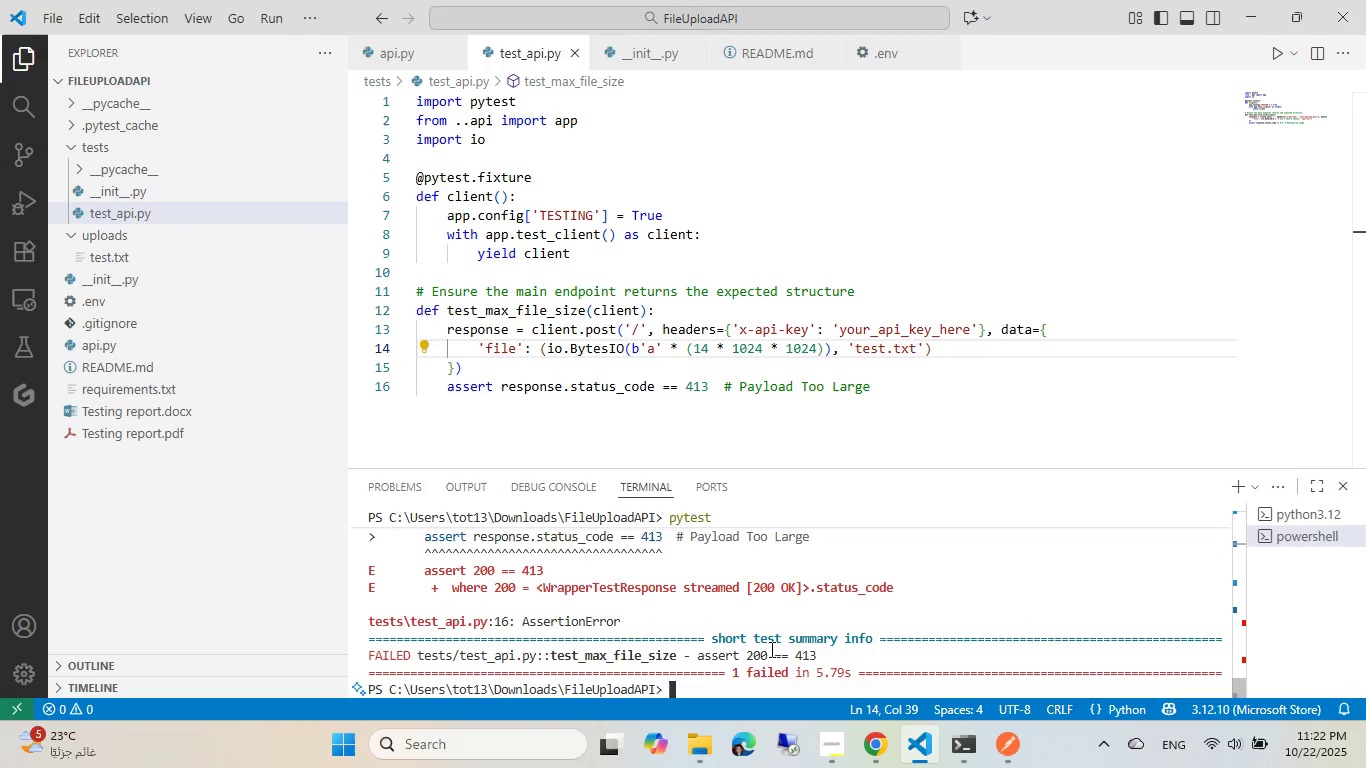 
double_click([706, 354])
 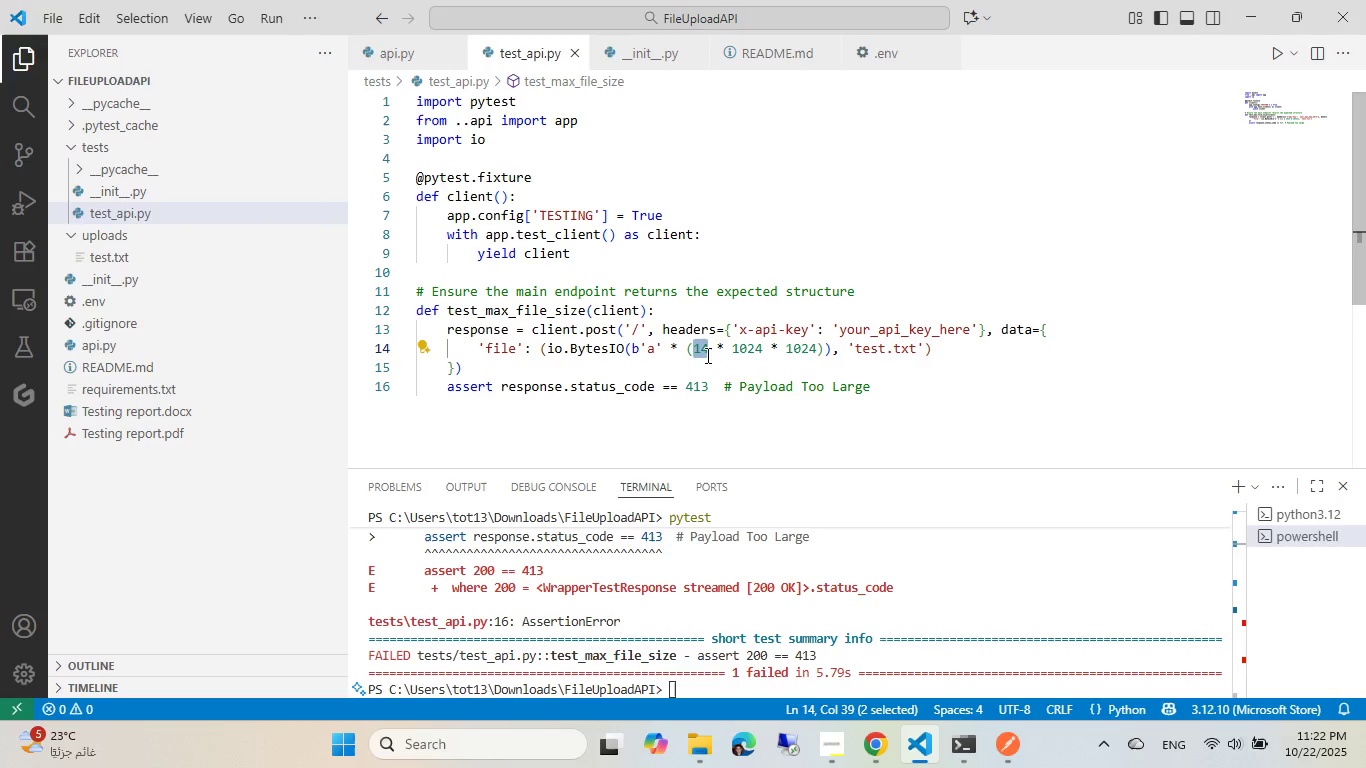 
key(Numpad1)
 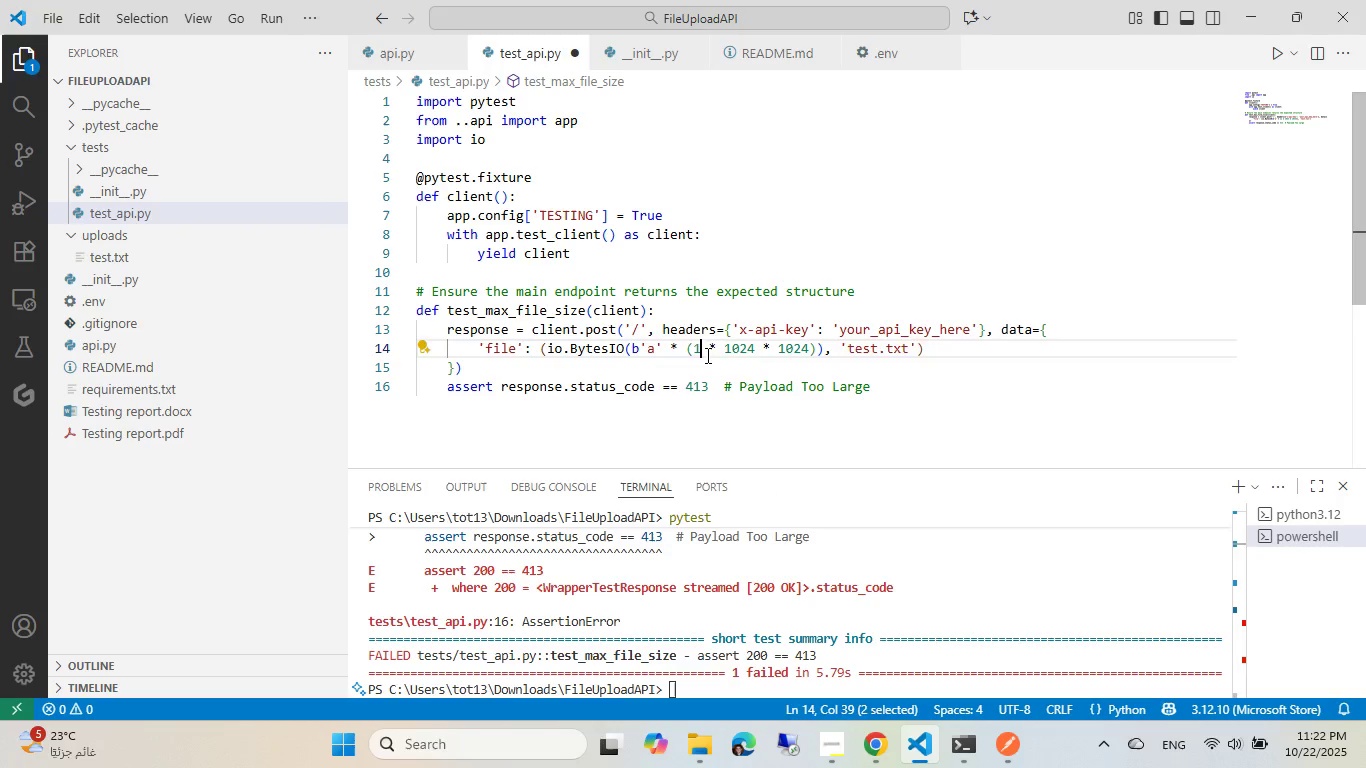 
key(Numpad6)
 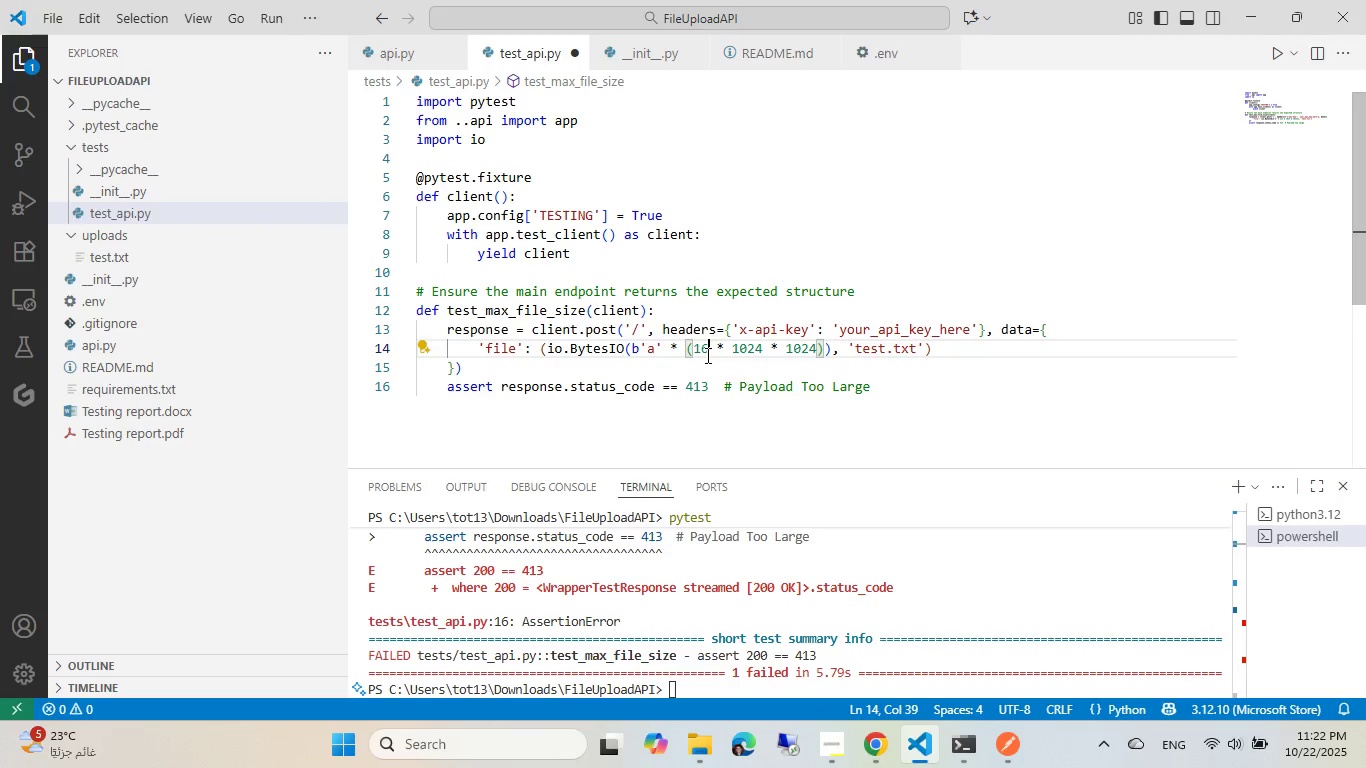 
key(Control+ControlLeft)
 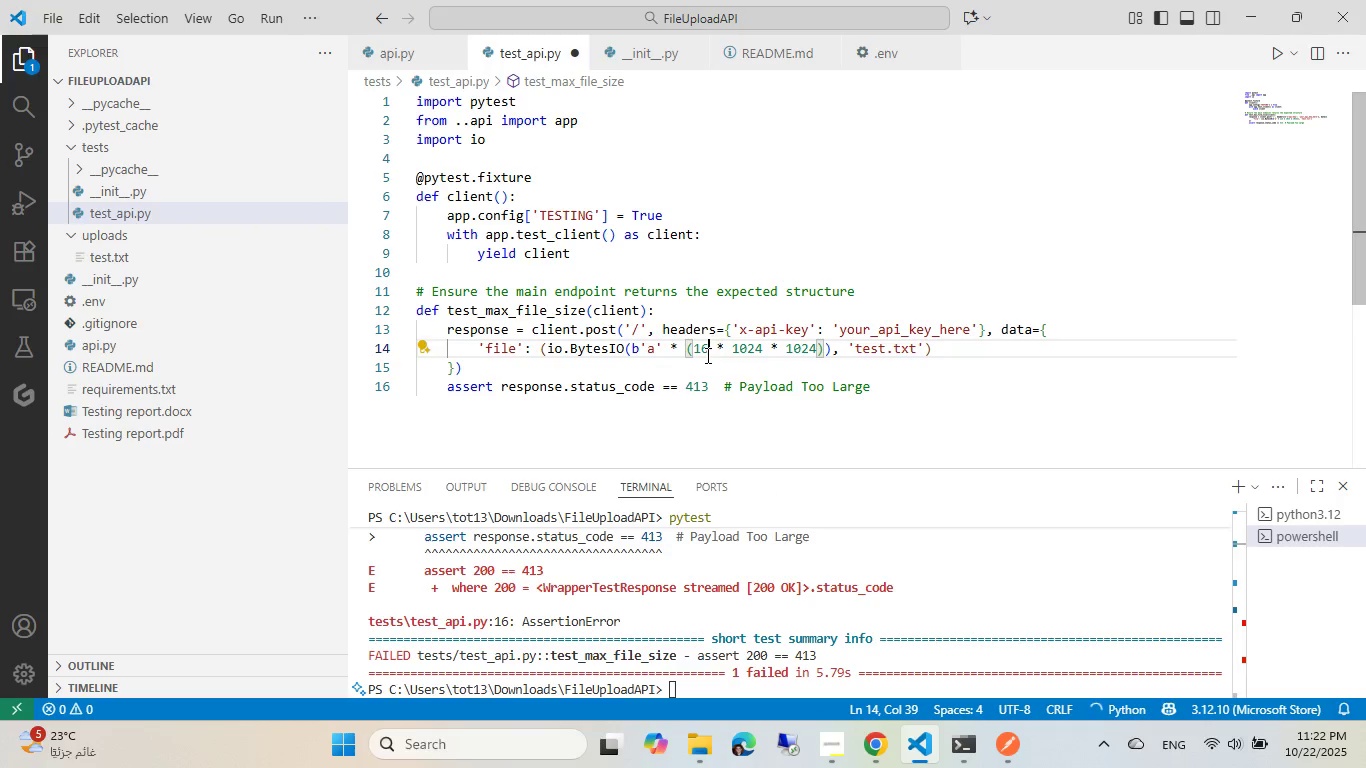 
key(S)
 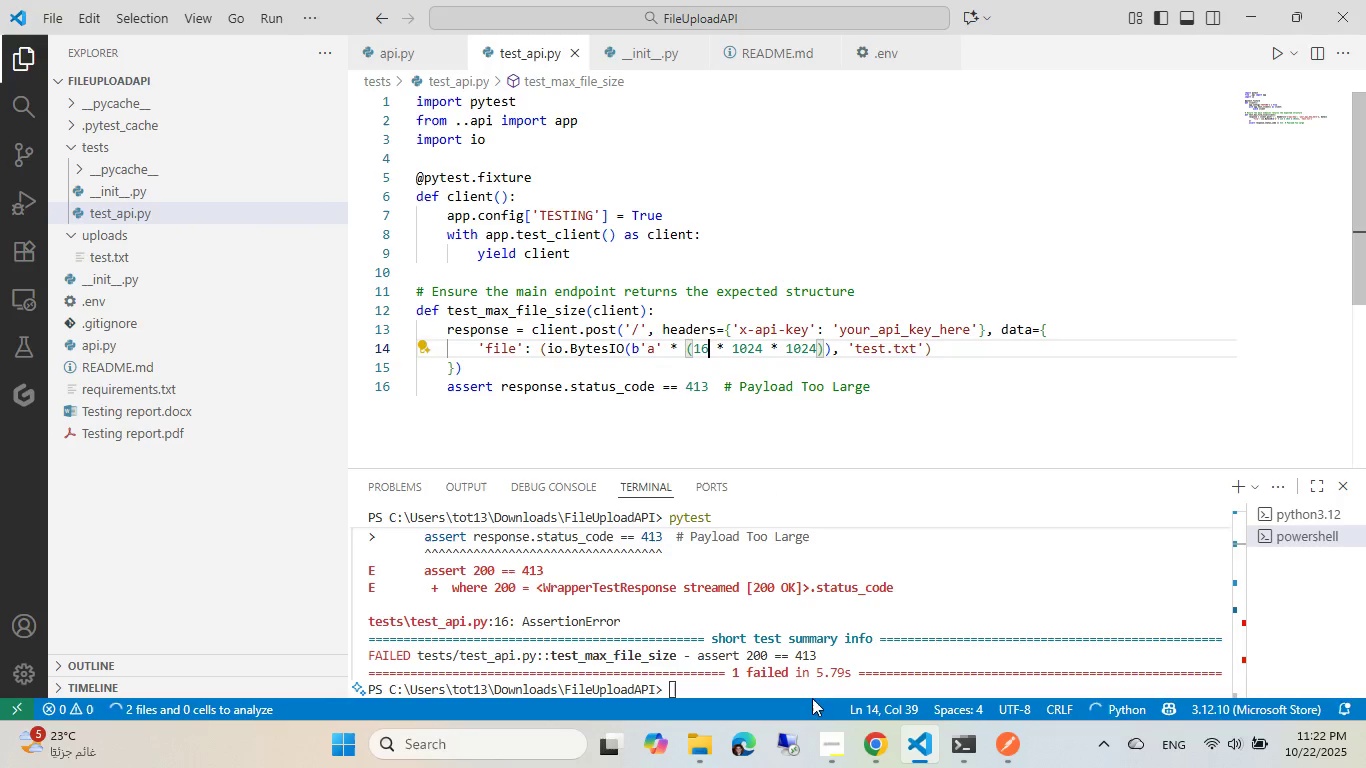 
left_click([808, 611])
 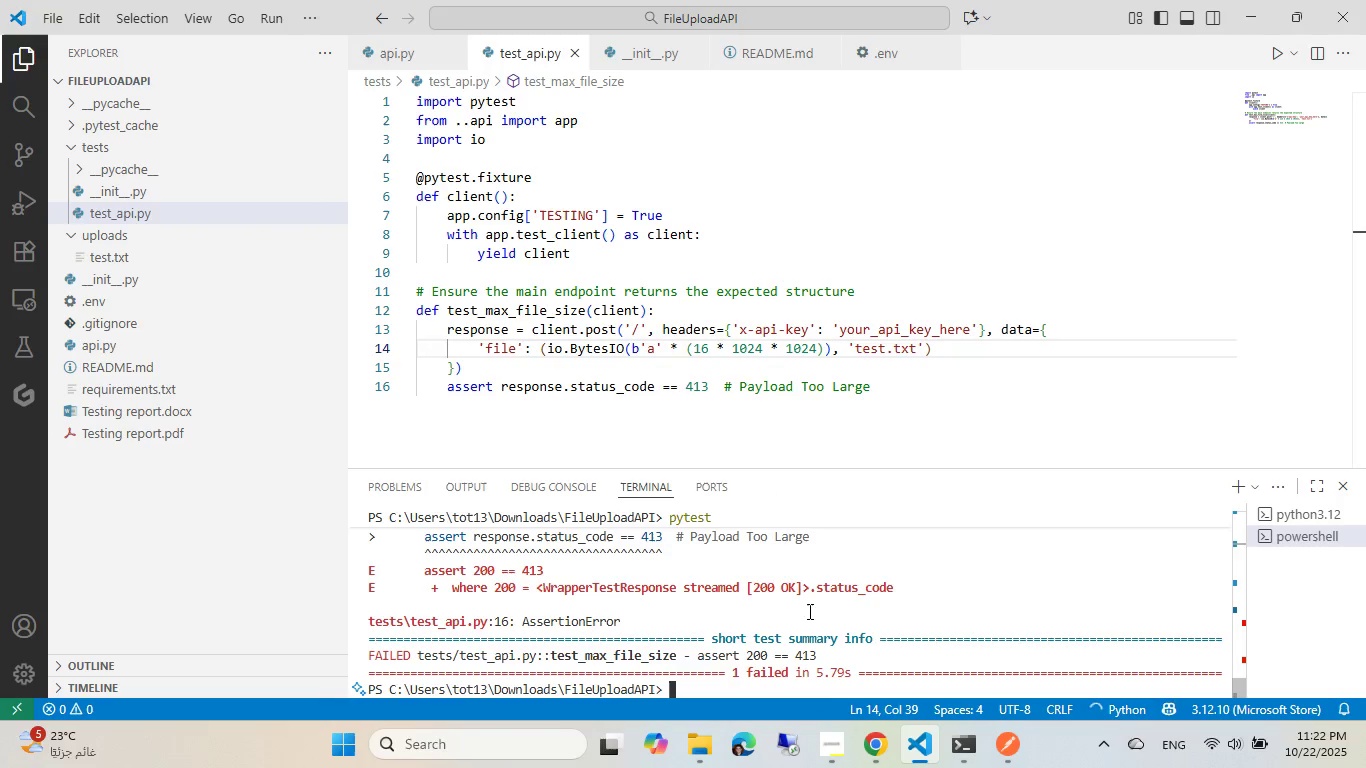 
key(Control+ArrowUp)
 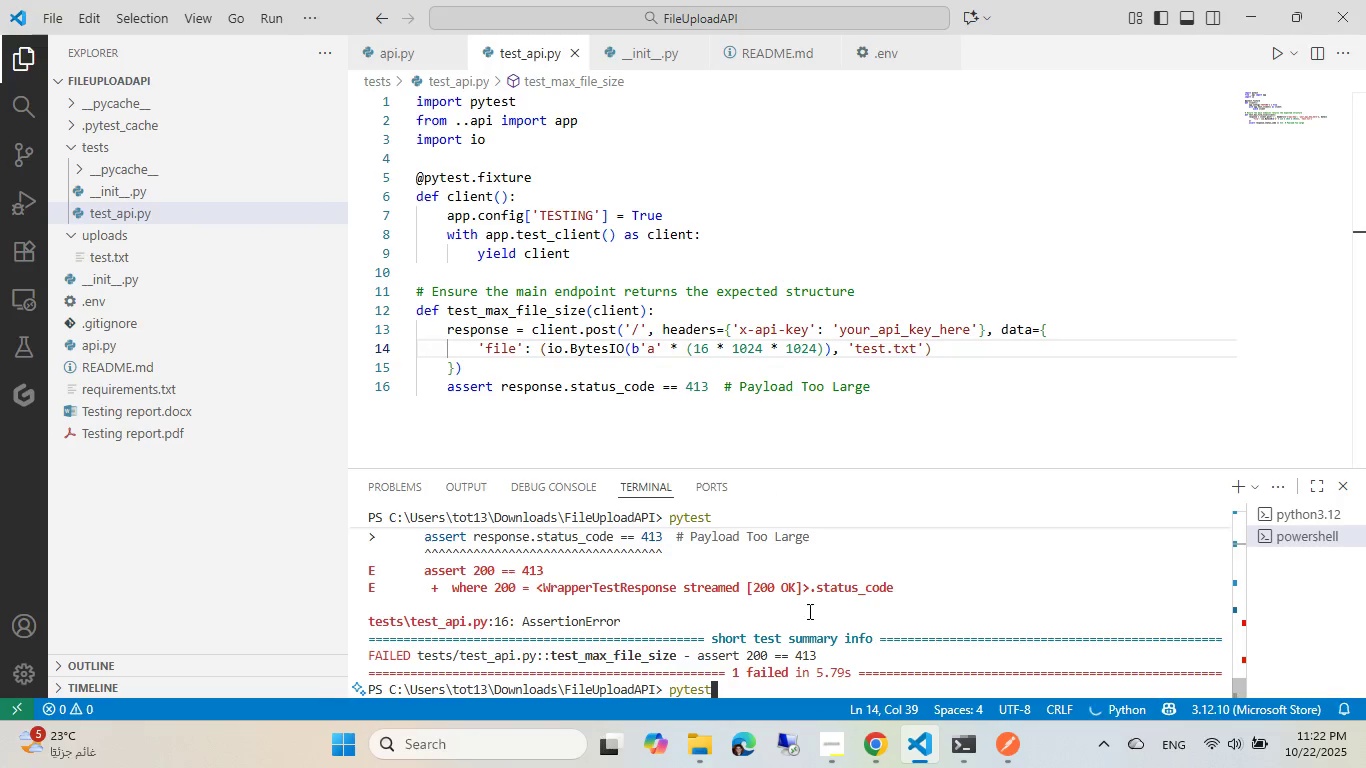 
key(Control+Enter)
 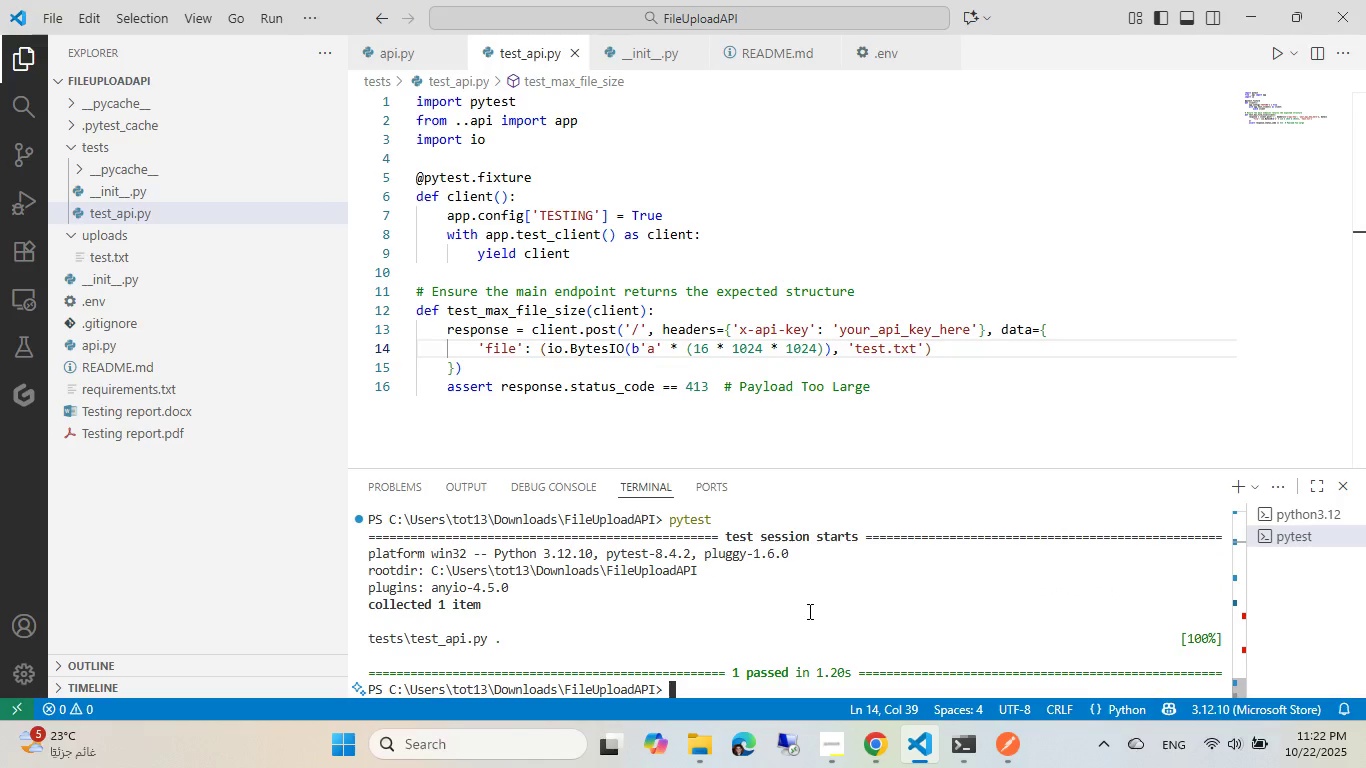 
wait(8.39)
 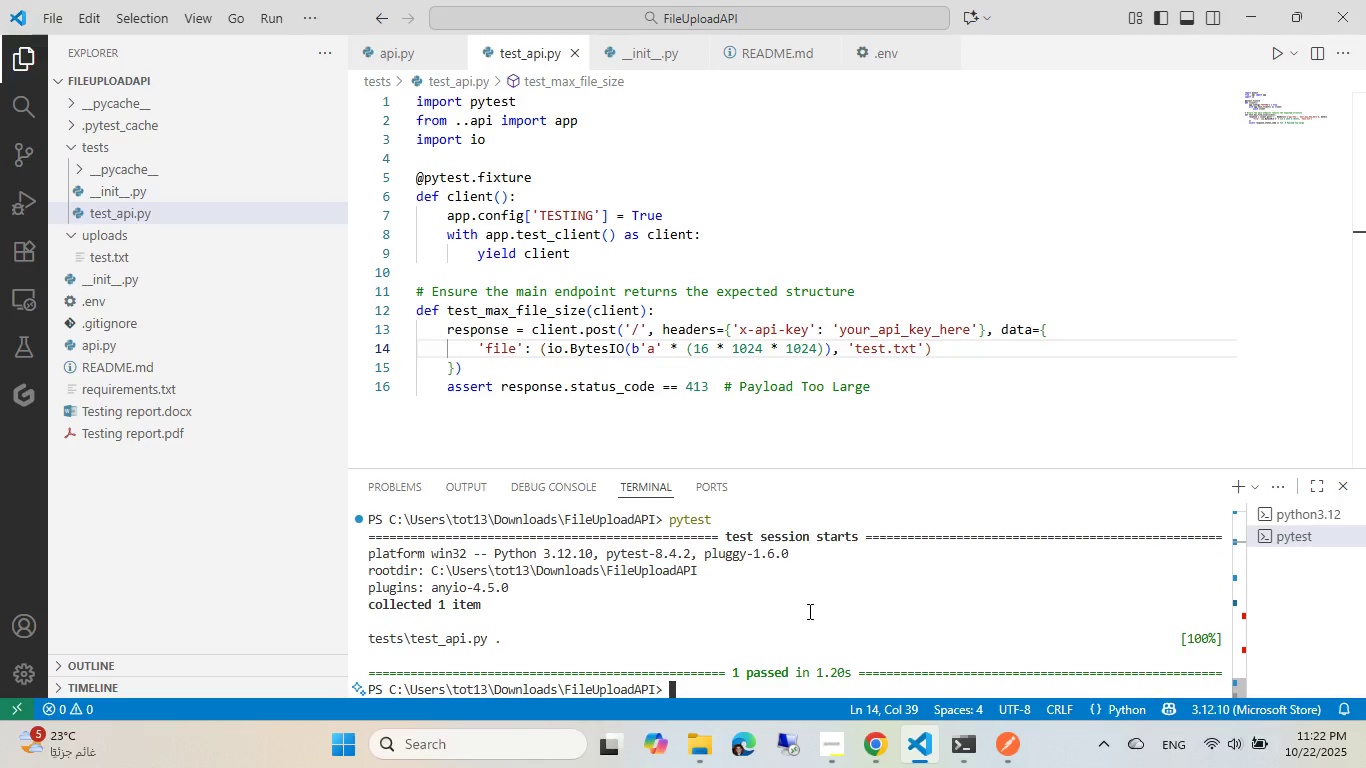 
left_click([942, 392])
 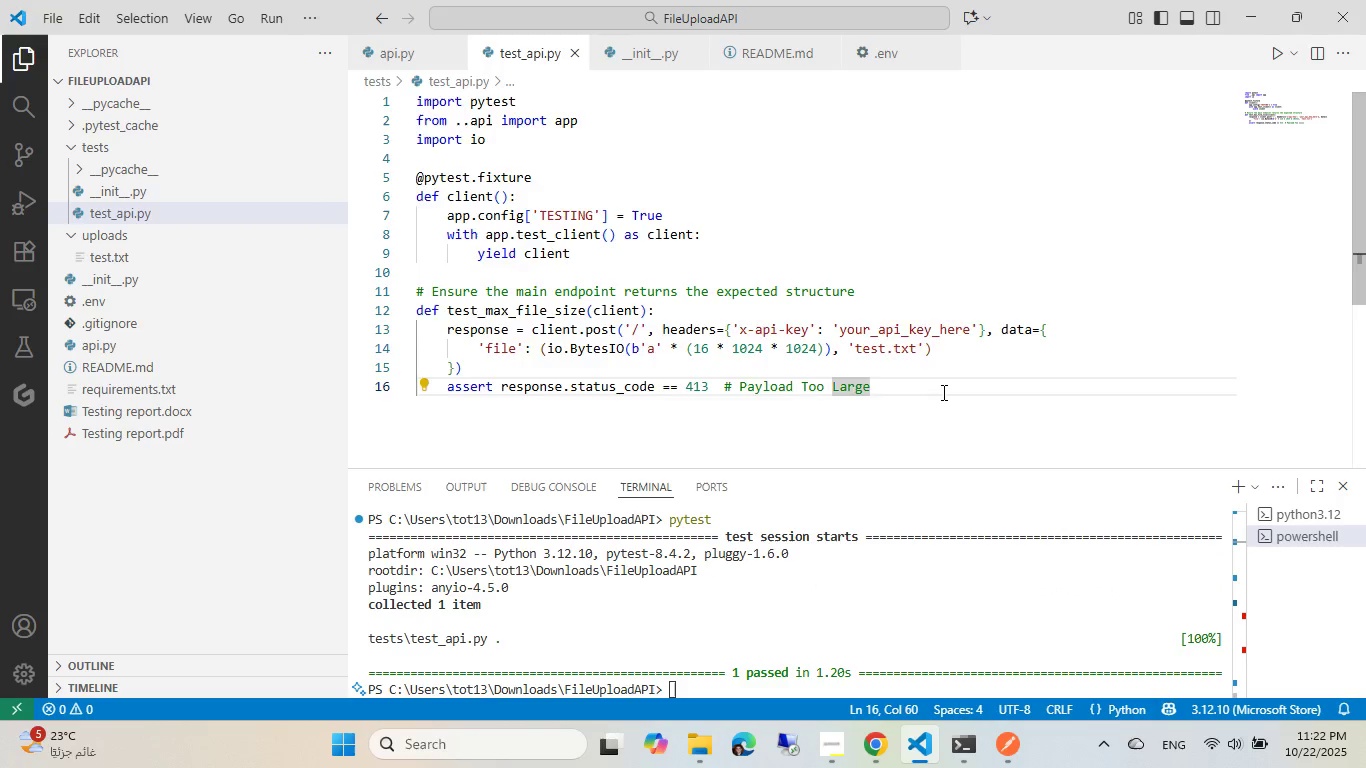 
key(Enter)
 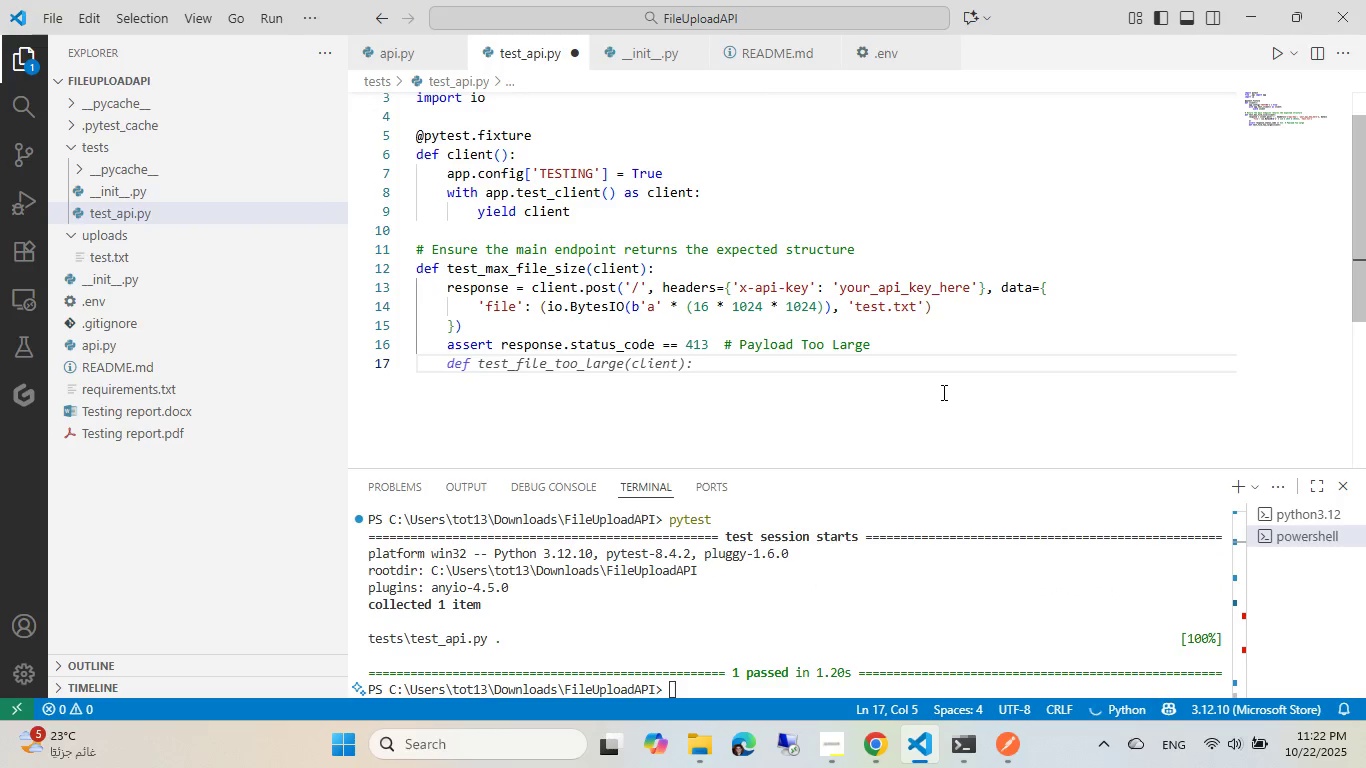 
key(Backspace)
 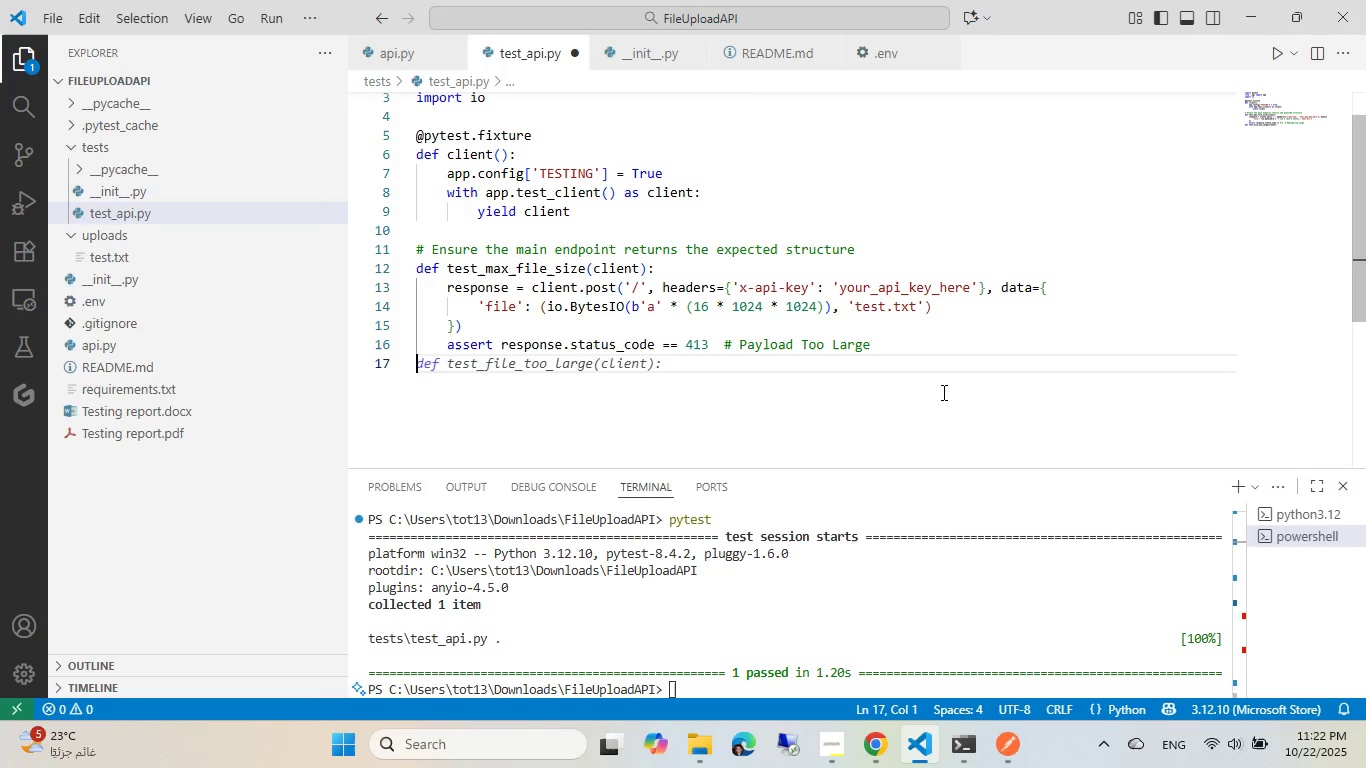 
key(Enter)
 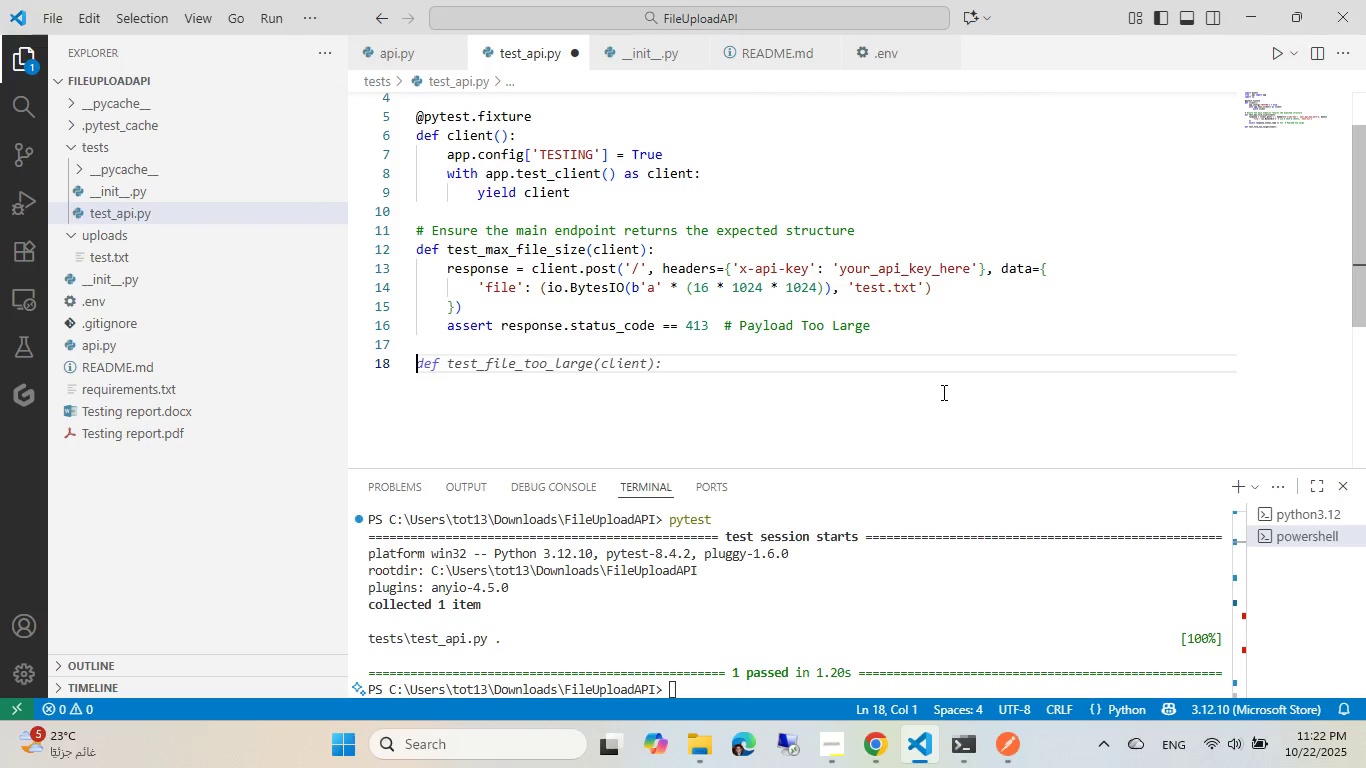 
type(def test_)
 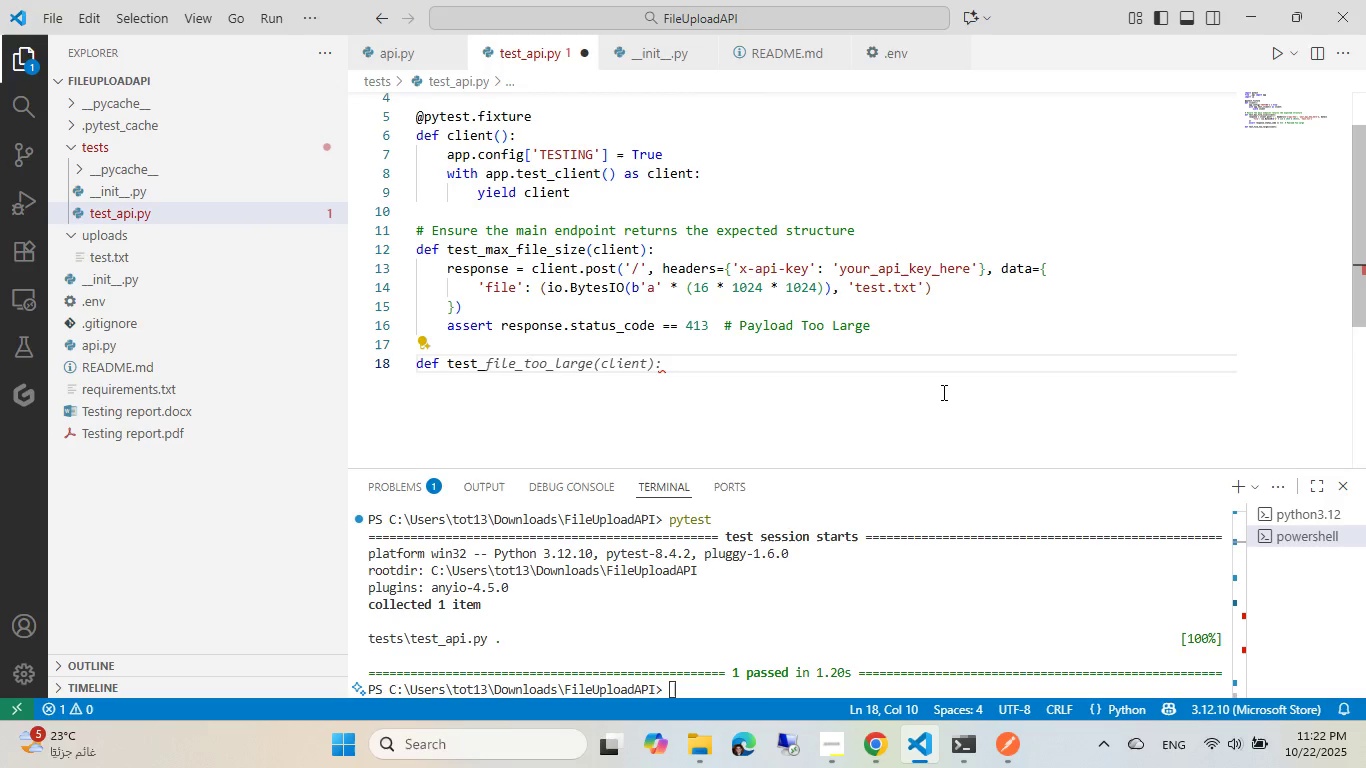 
wait(12.89)
 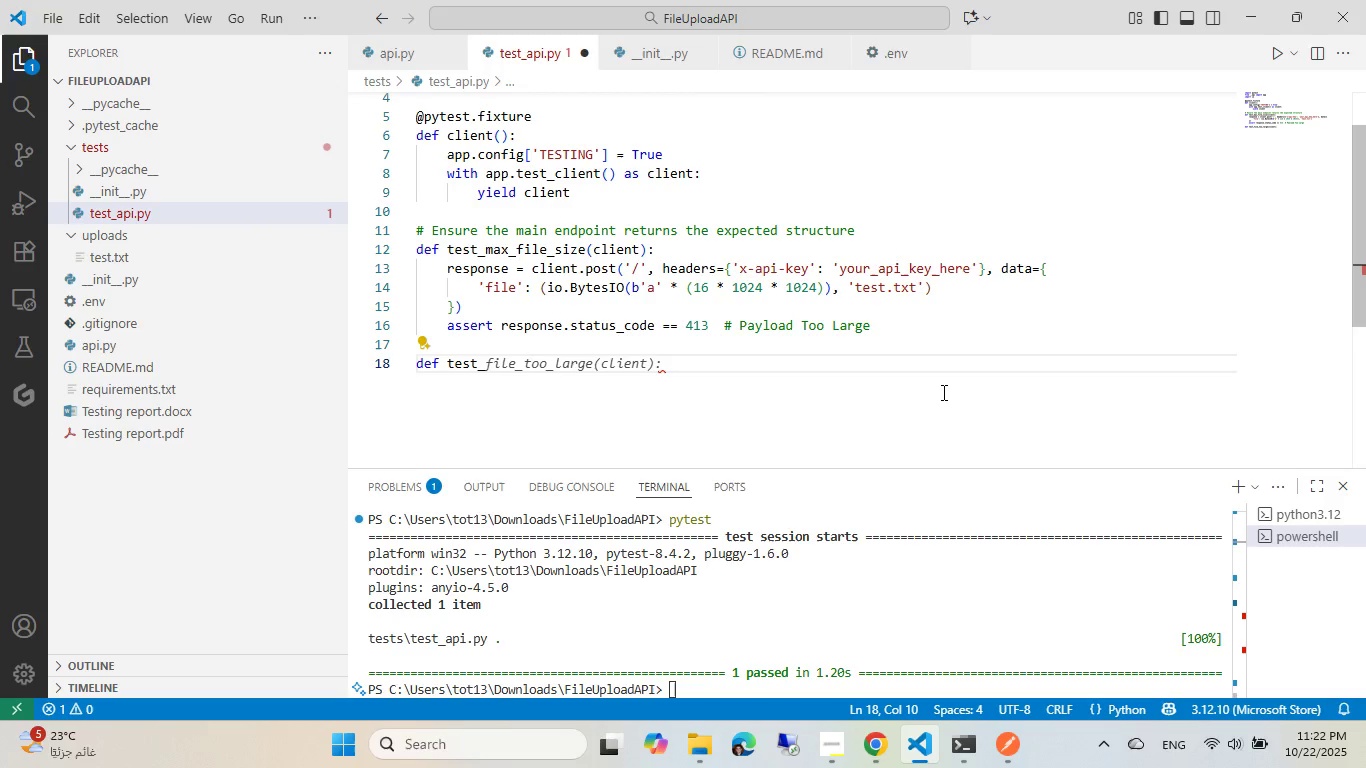 
type(FIle_type_vali)
key(Tab)
key(Tab)
key(Tab)
key(Tab)
 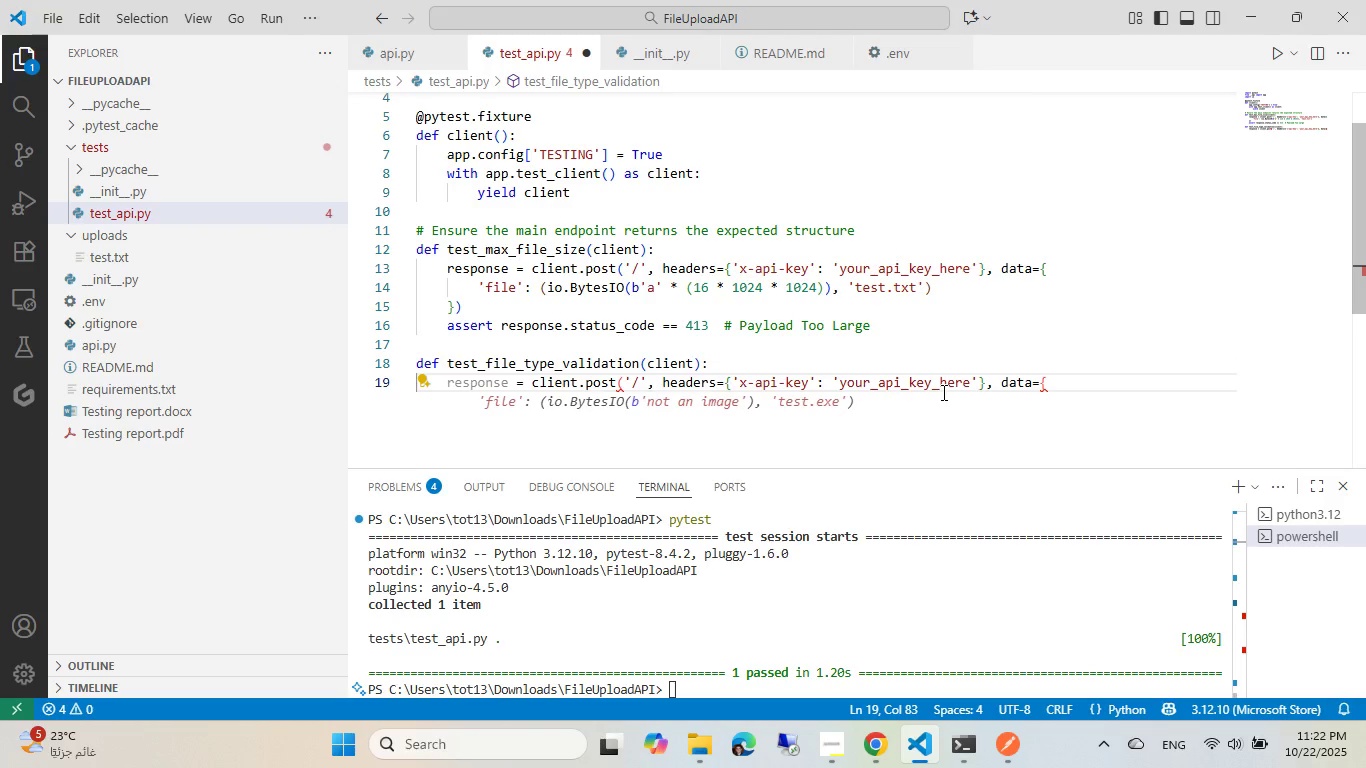 
key(Tab)
 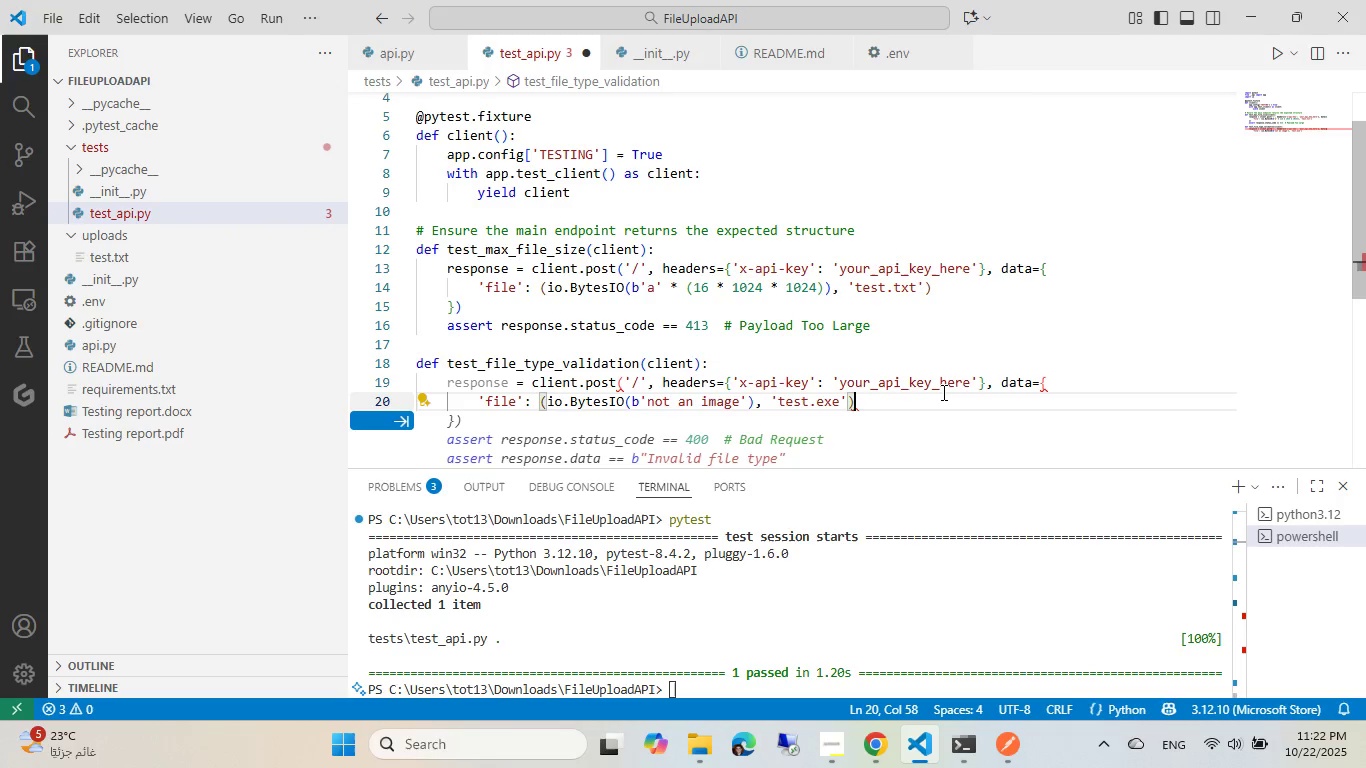 
key(Tab)
 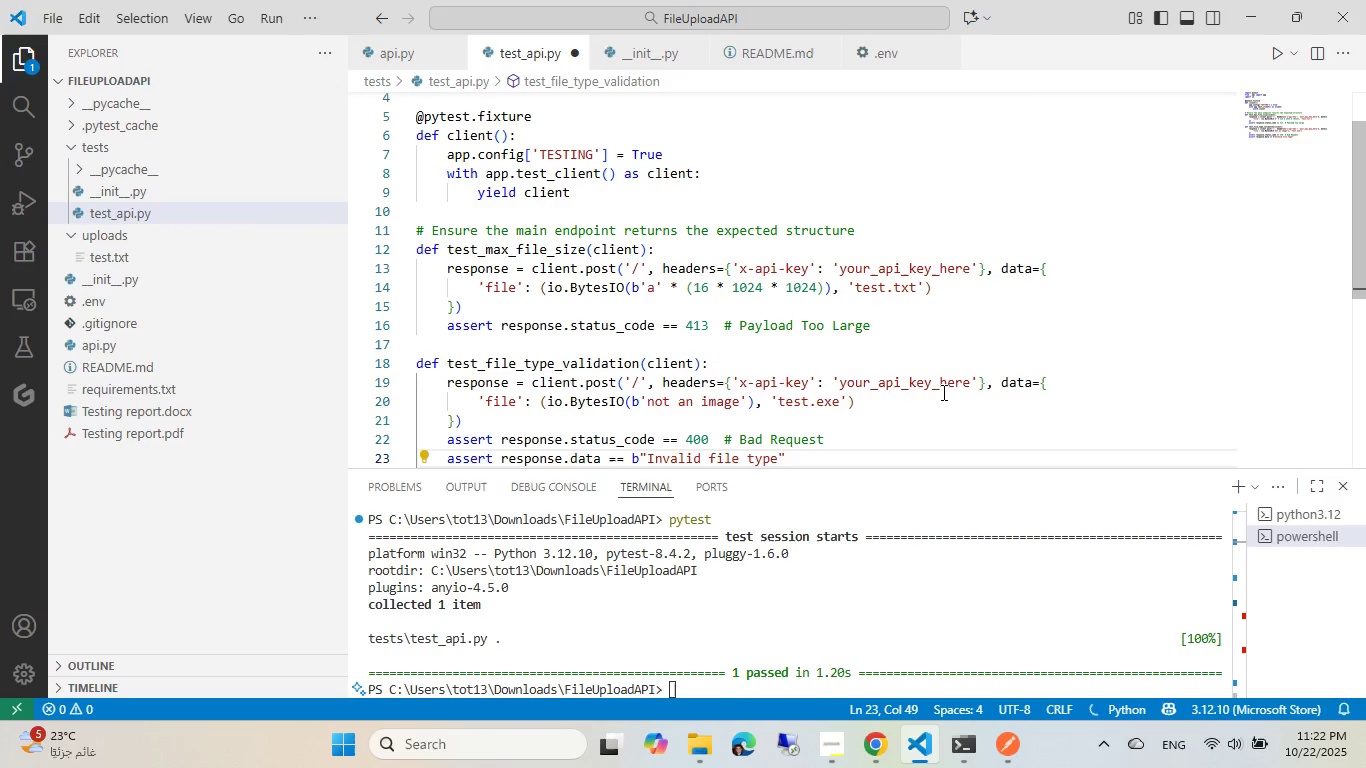 
scroll: coordinate [942, 392], scroll_direction: down, amount: 1.0
 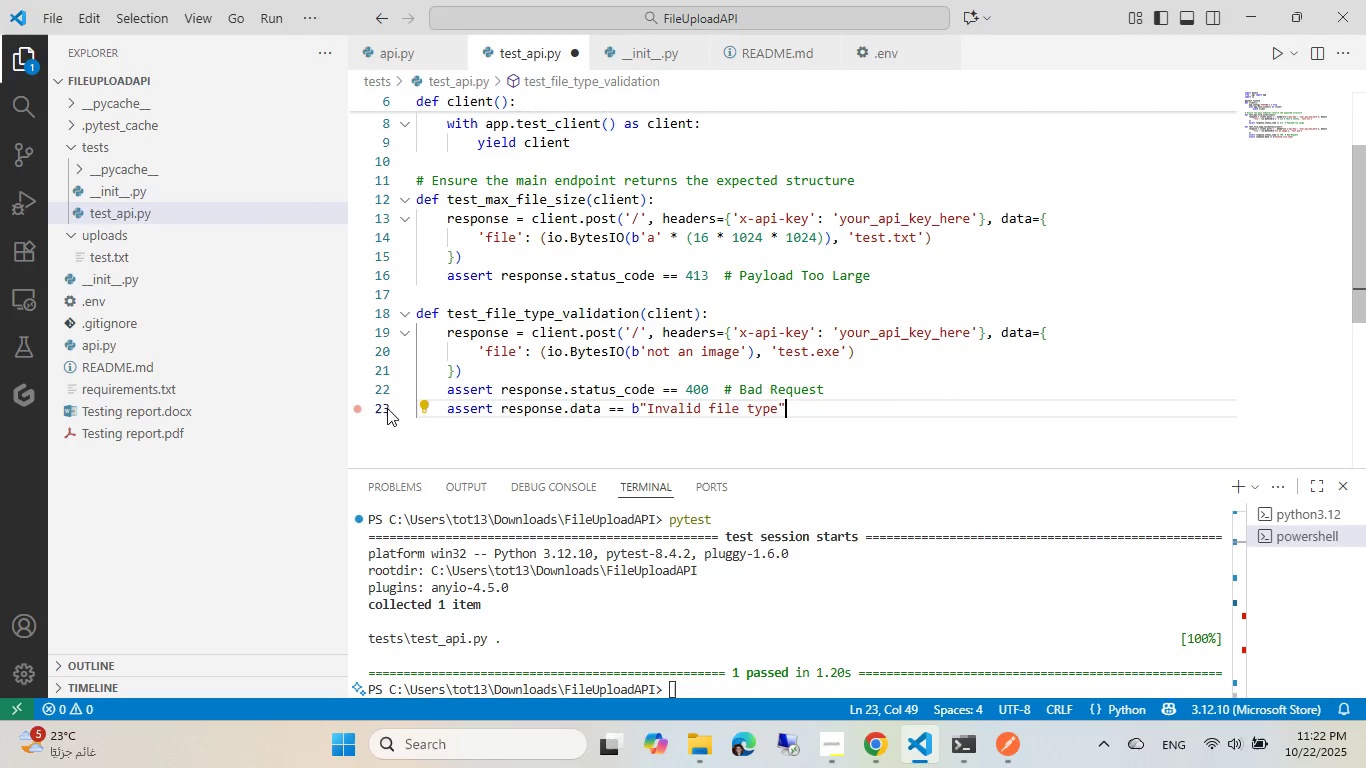 
left_click([383, 405])
 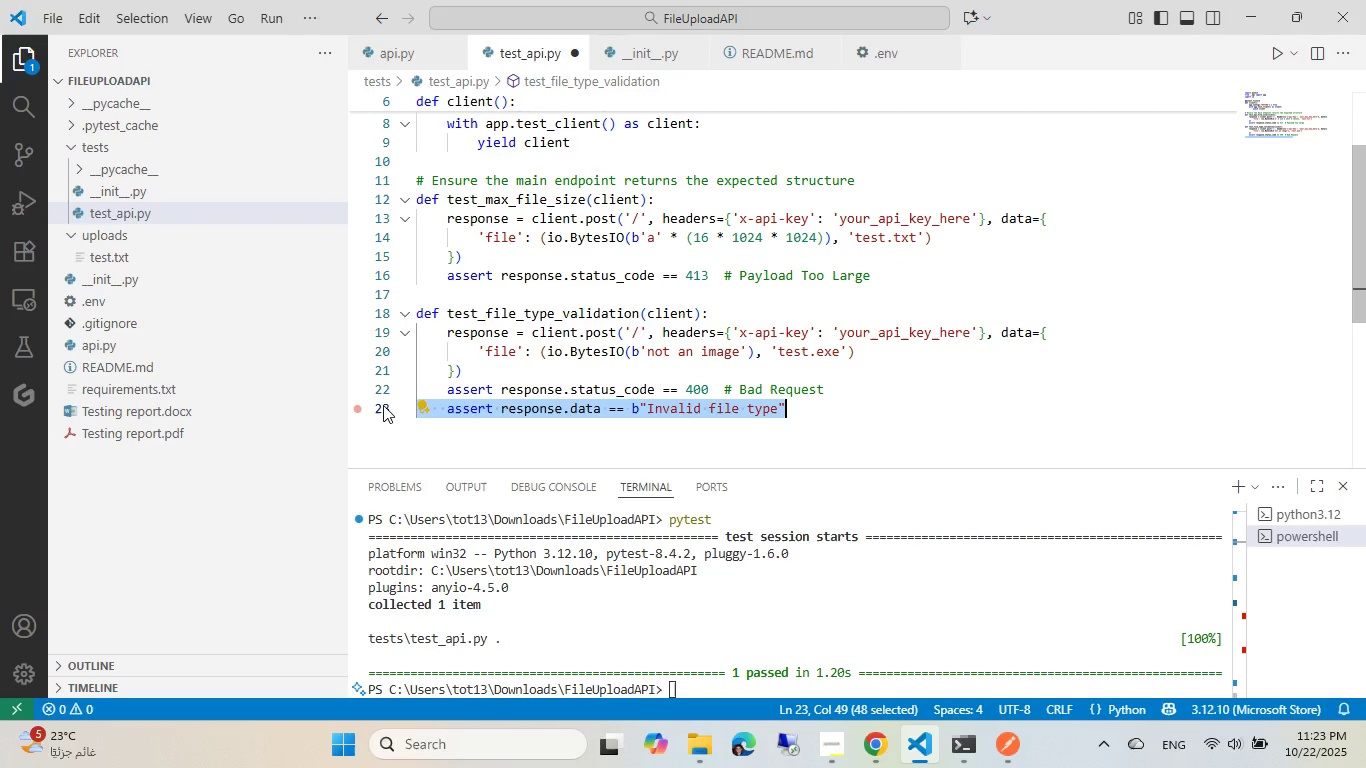 
key(Control+ControlLeft)
 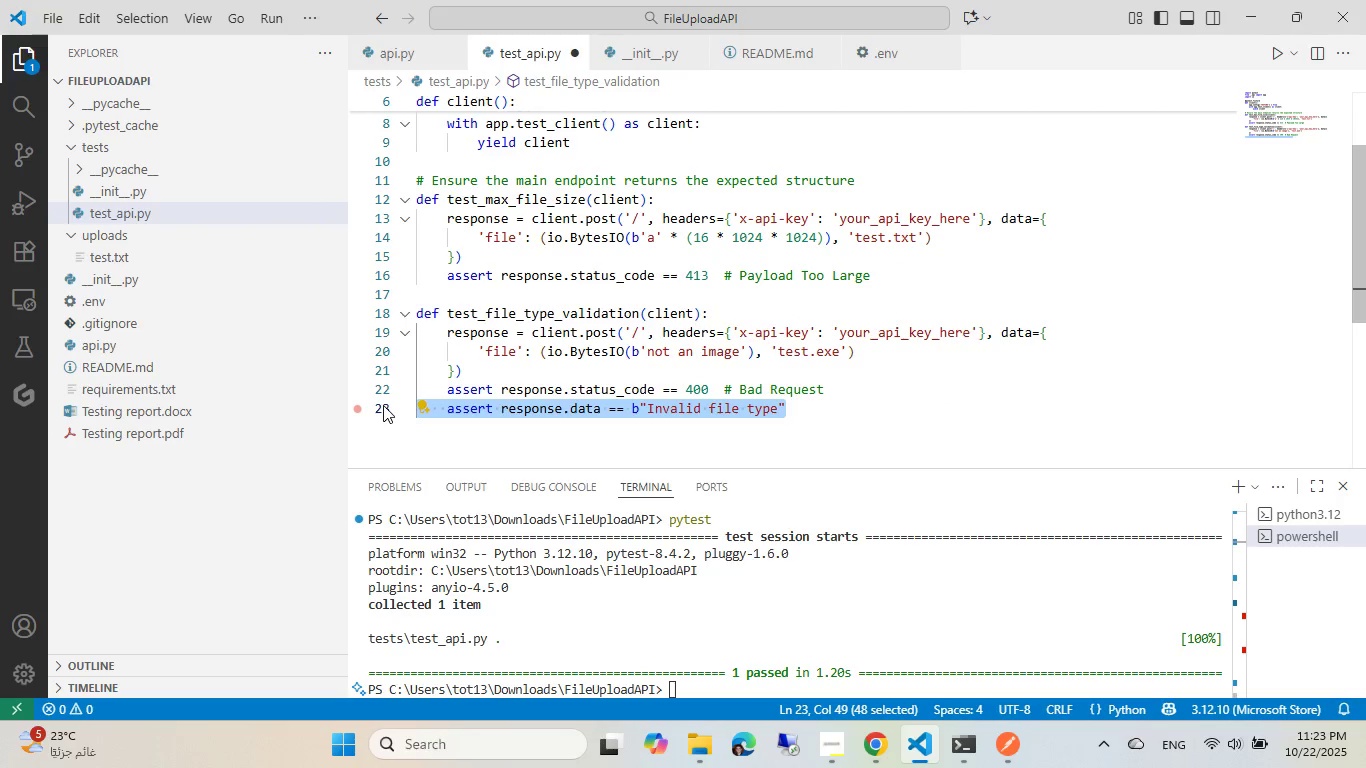 
key(Control+S)
 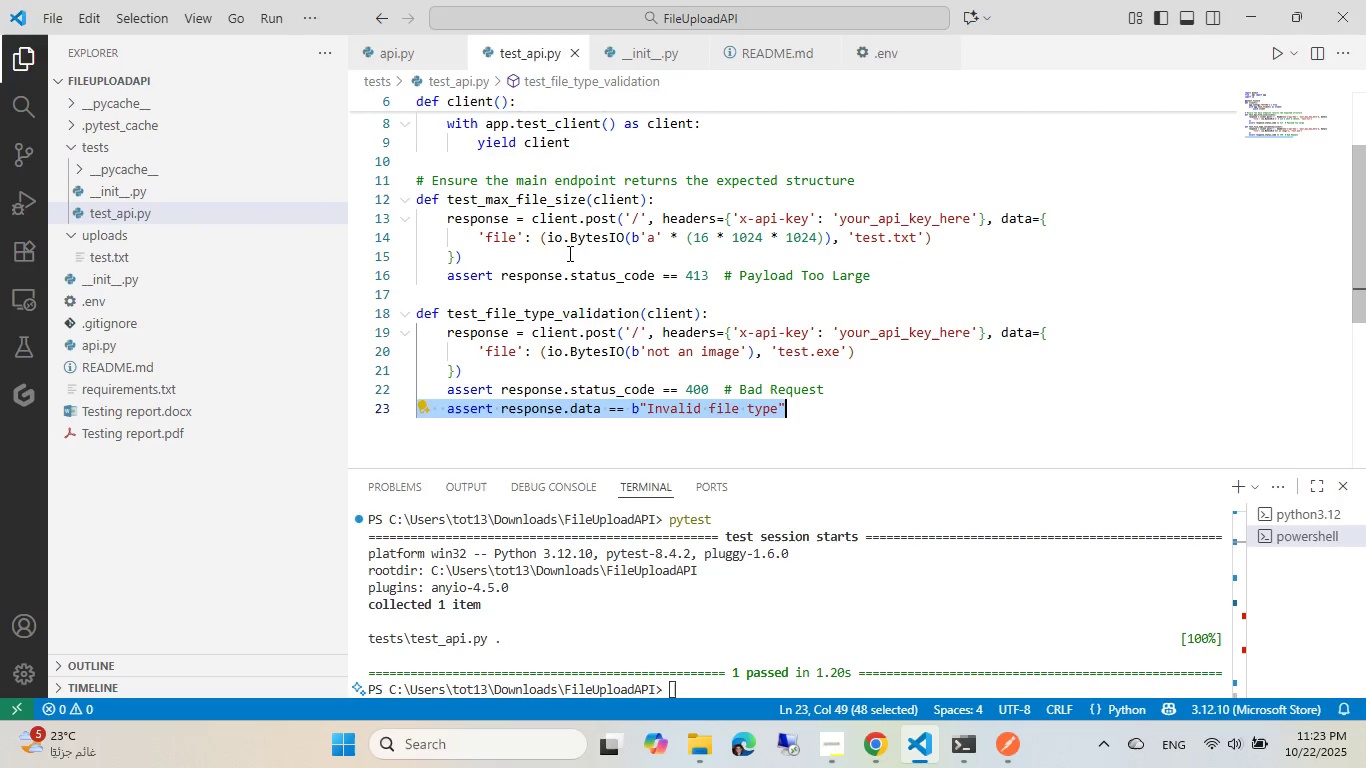 
left_click([568, 252])
 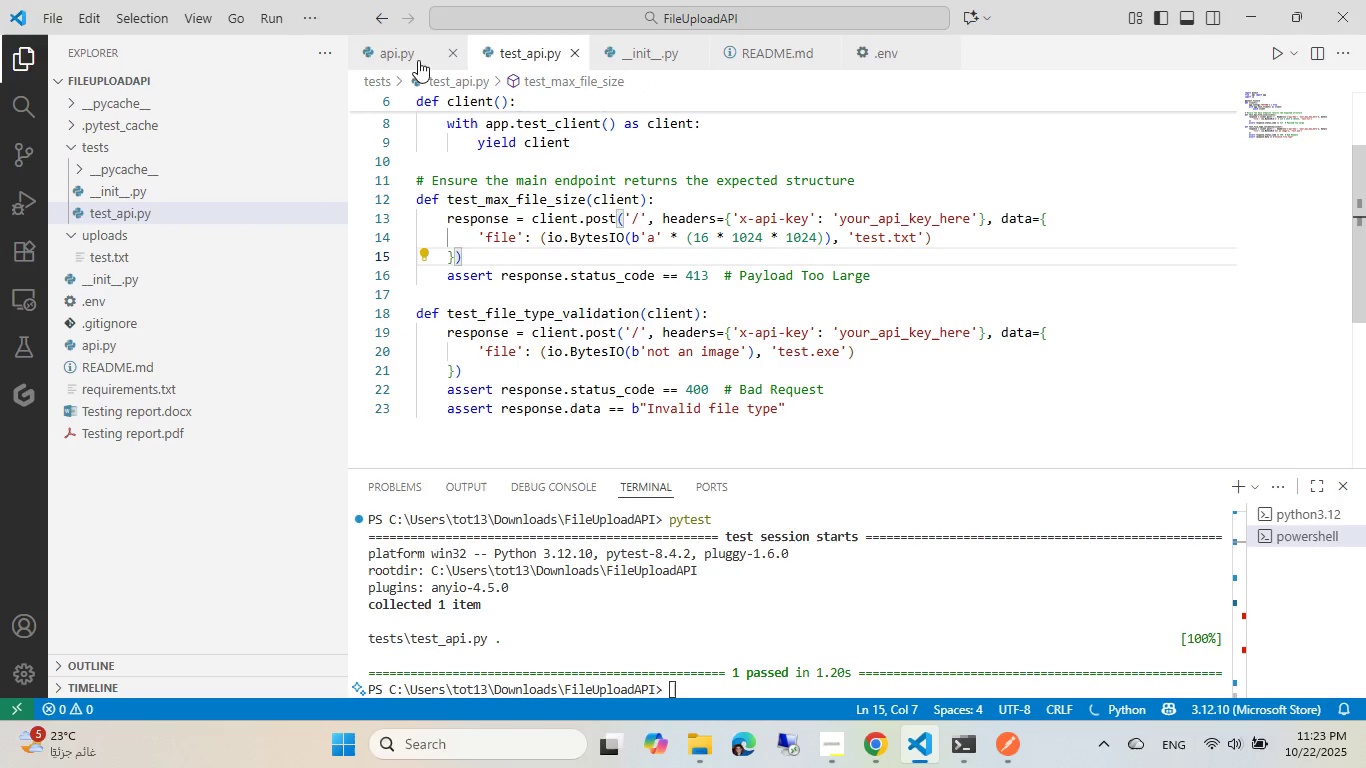 
left_click([409, 54])
 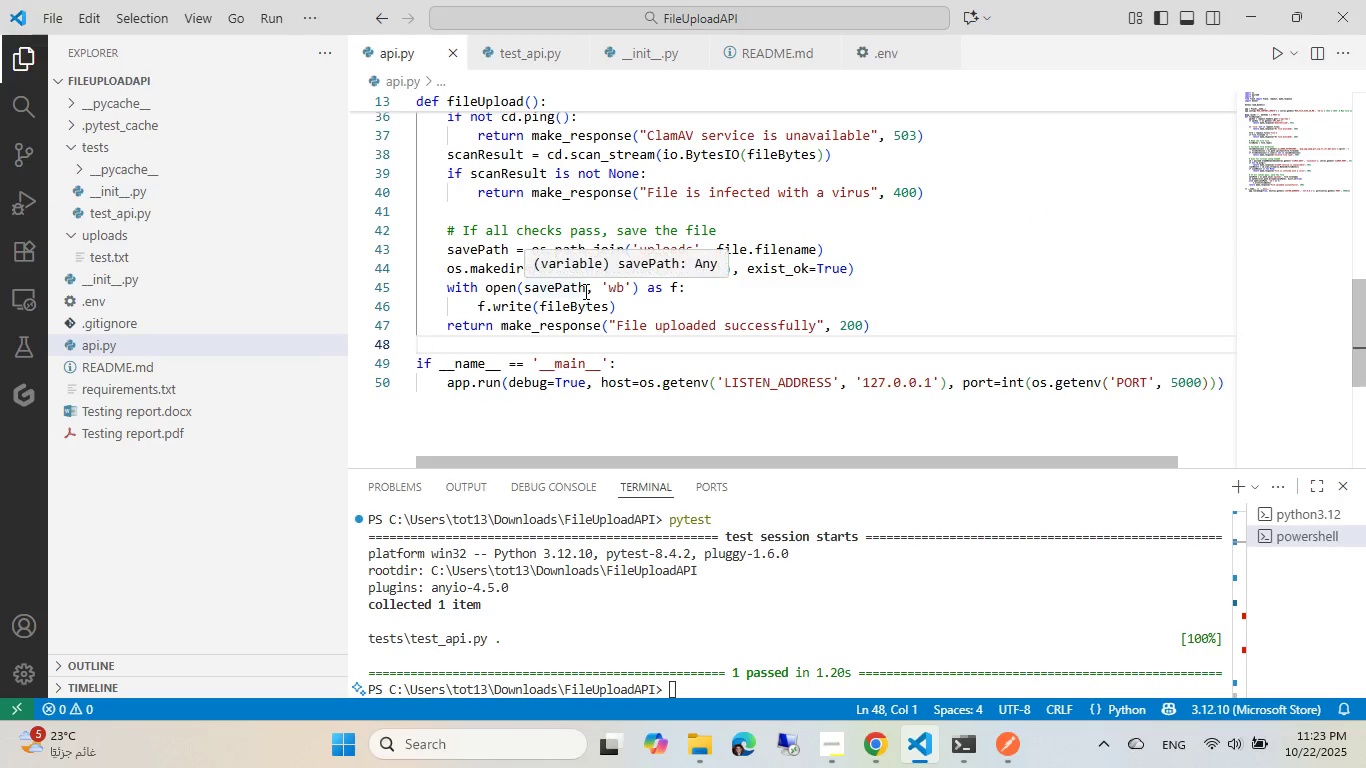 
scroll: coordinate [661, 312], scroll_direction: up, amount: 4.0
 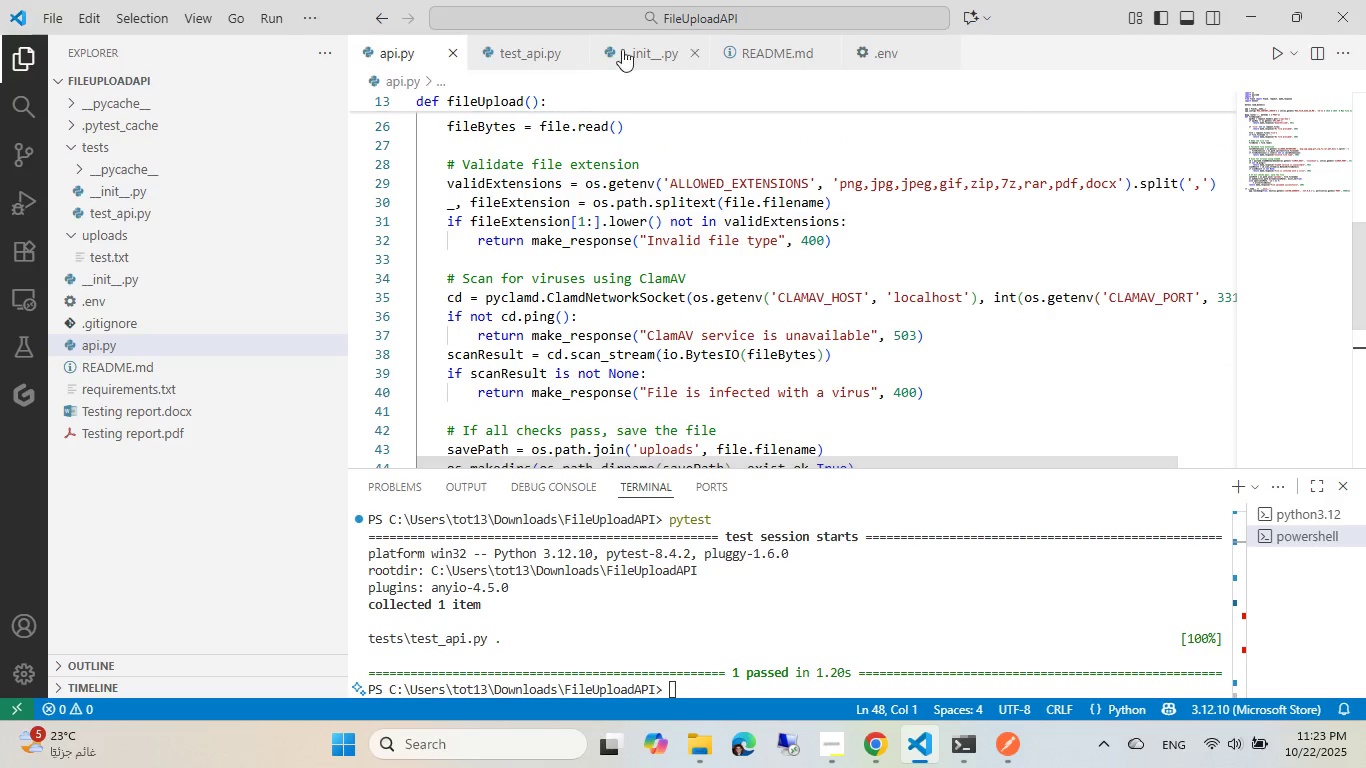 
left_click([518, 52])
 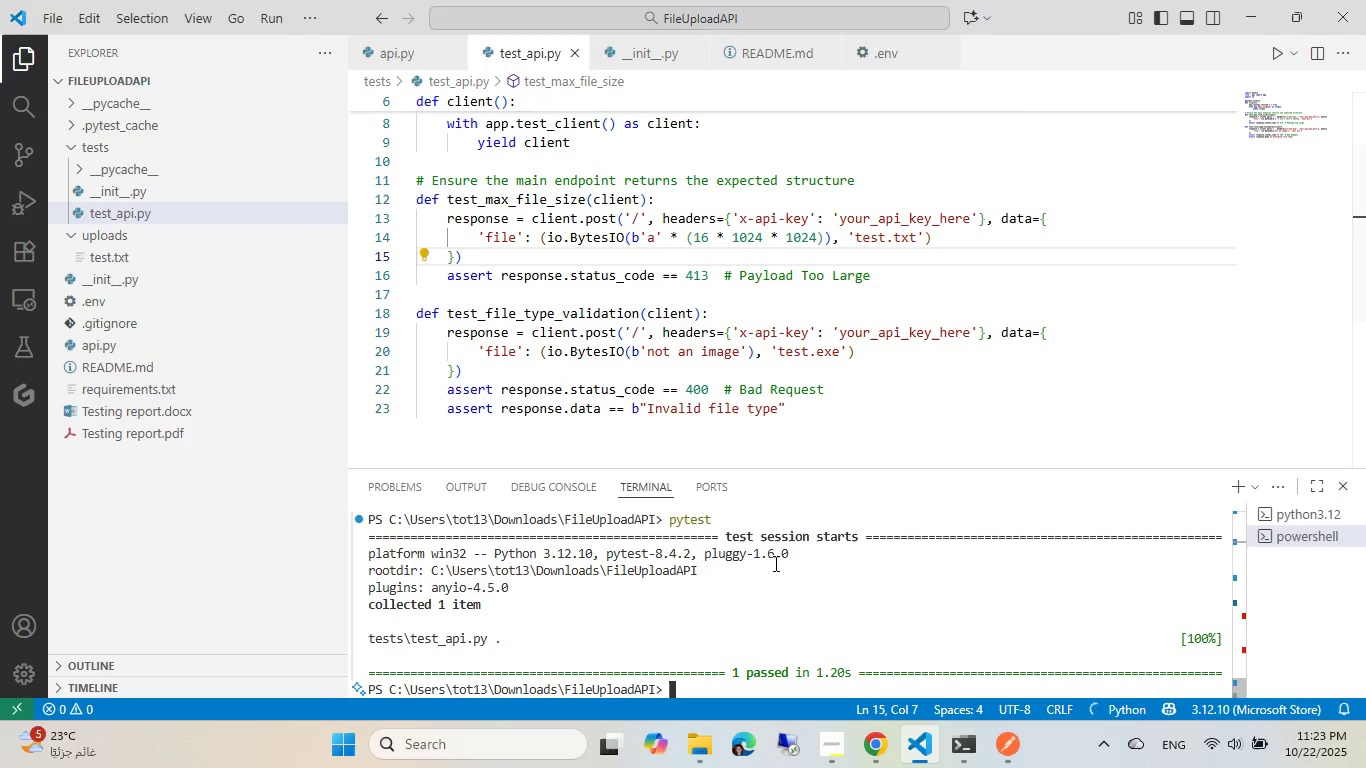 
key(ArrowUp)
 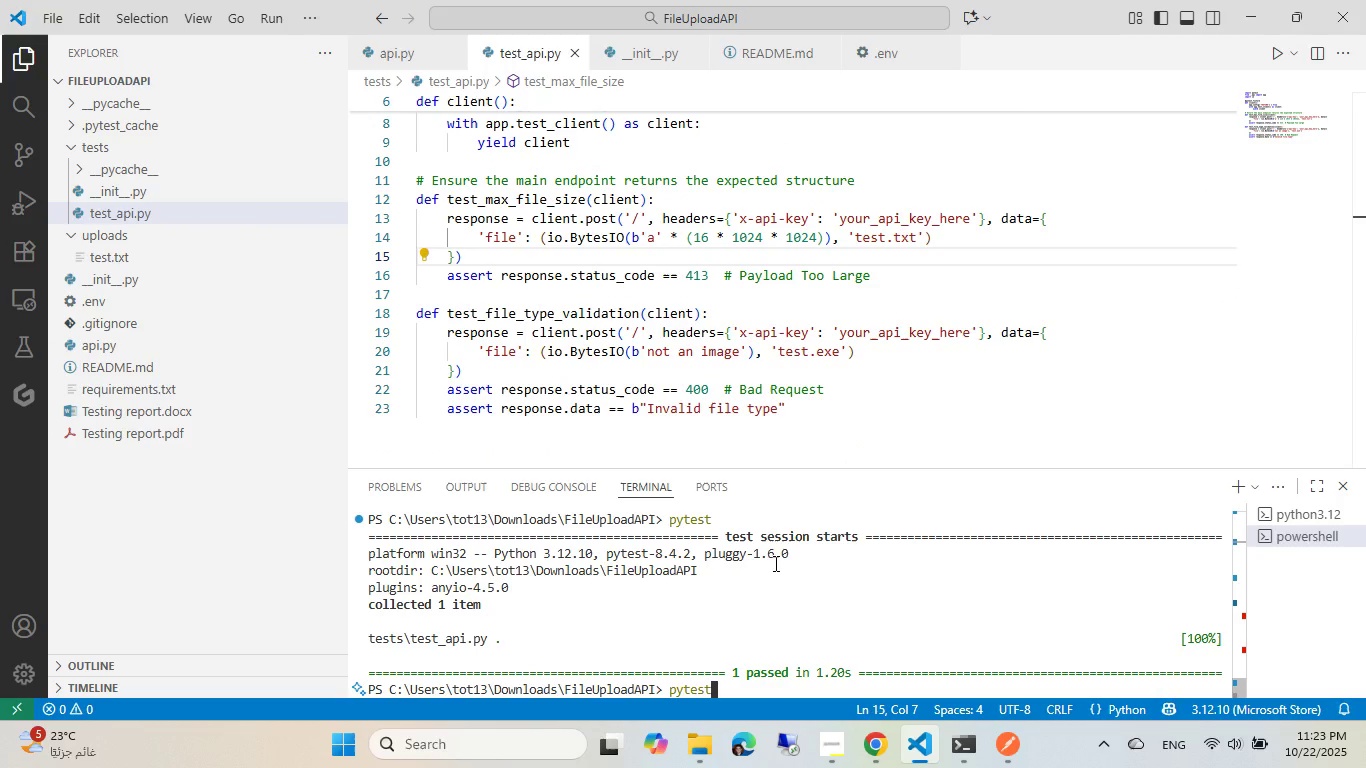 
key(Enter)
 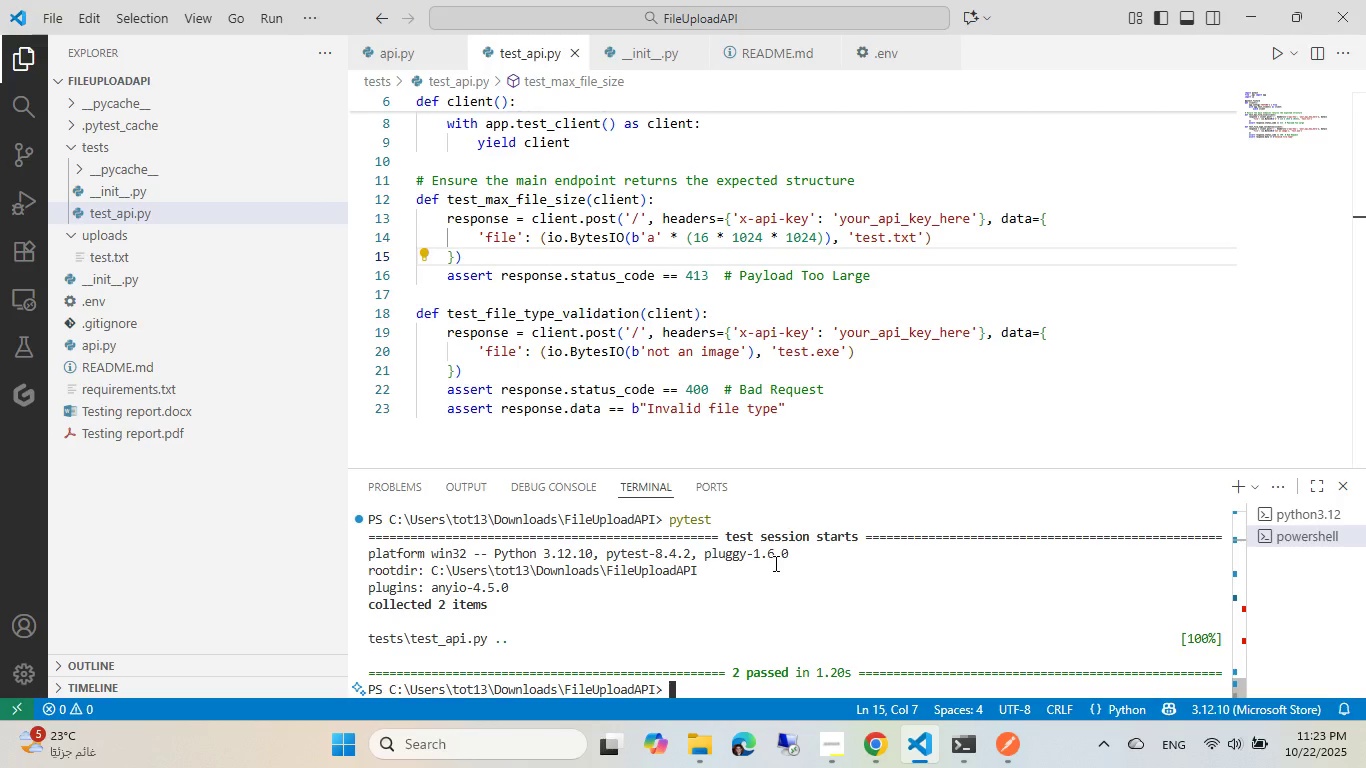 
wait(7.88)
 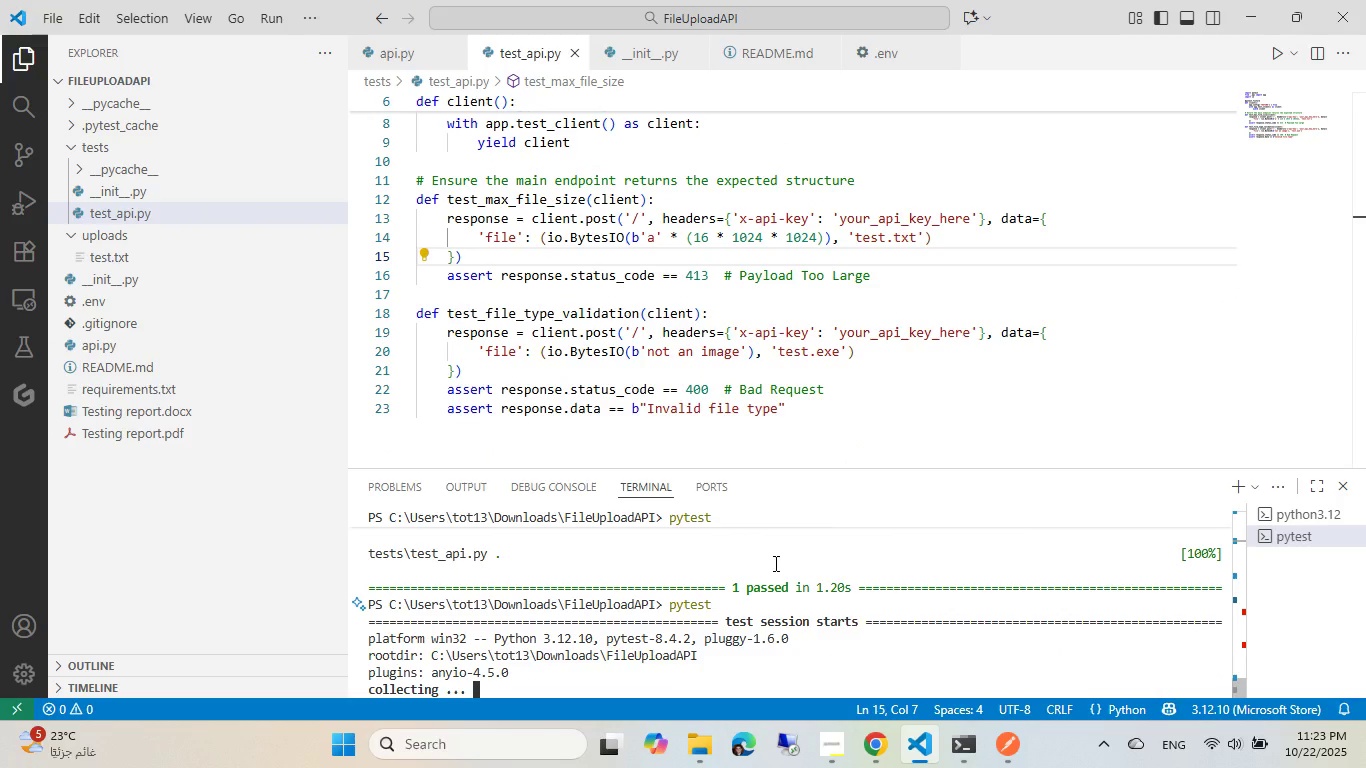 
double_click([827, 356])
 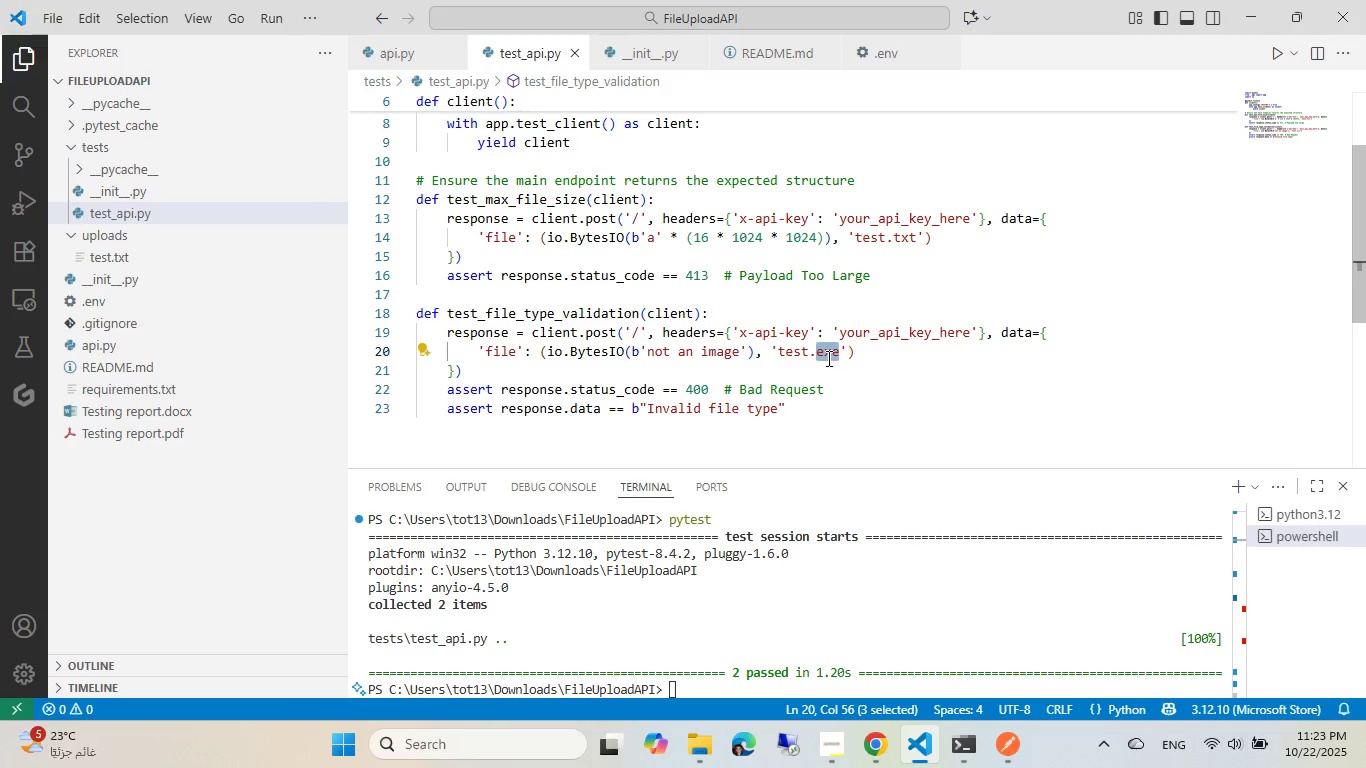 
type(txt)
 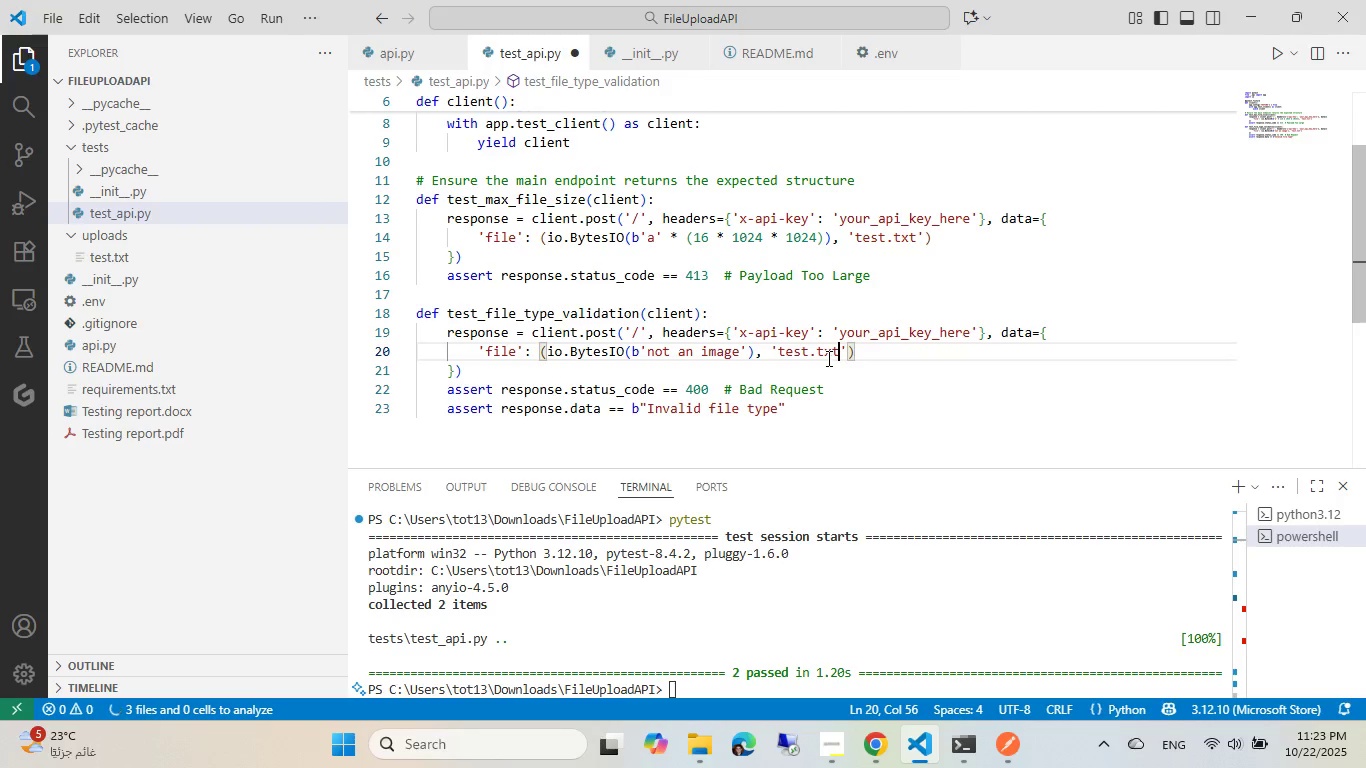 
key(Control+ControlLeft)
 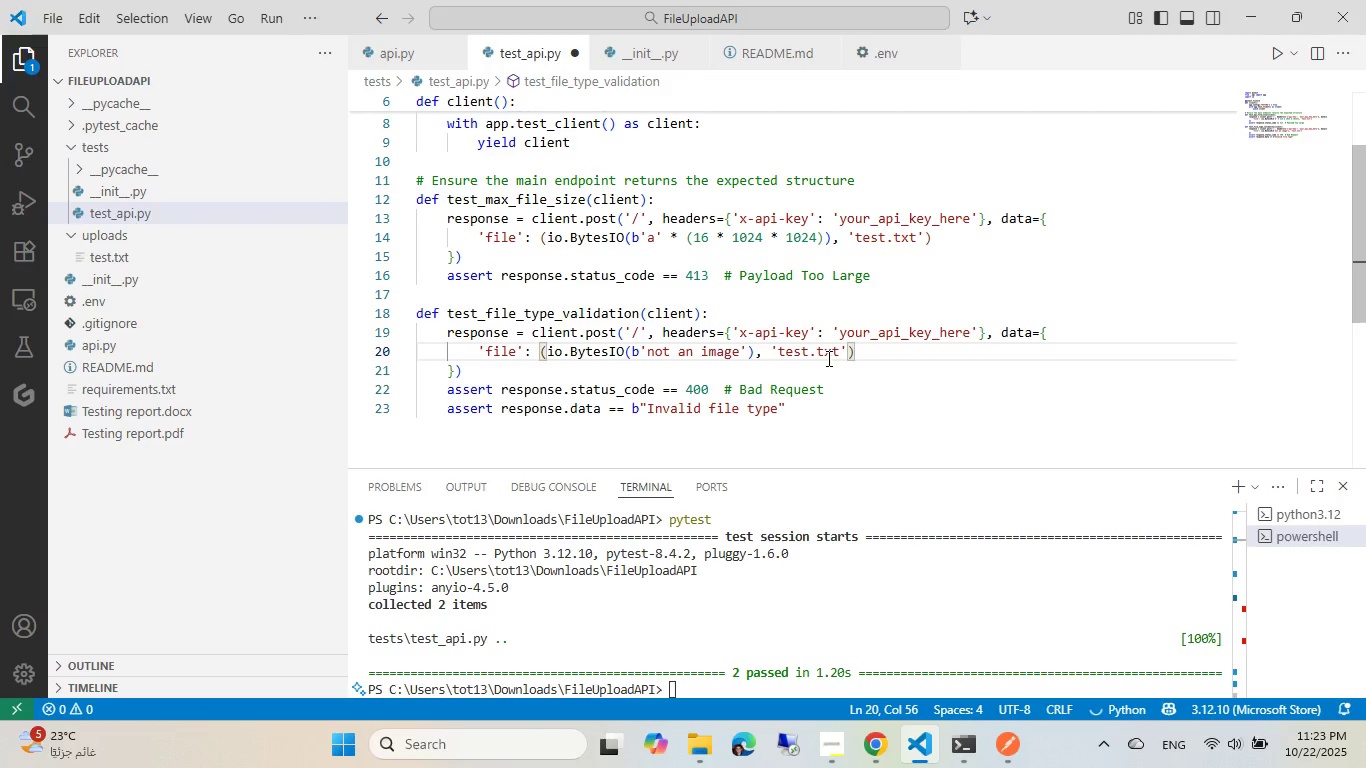 
key(Control+ControlLeft)
 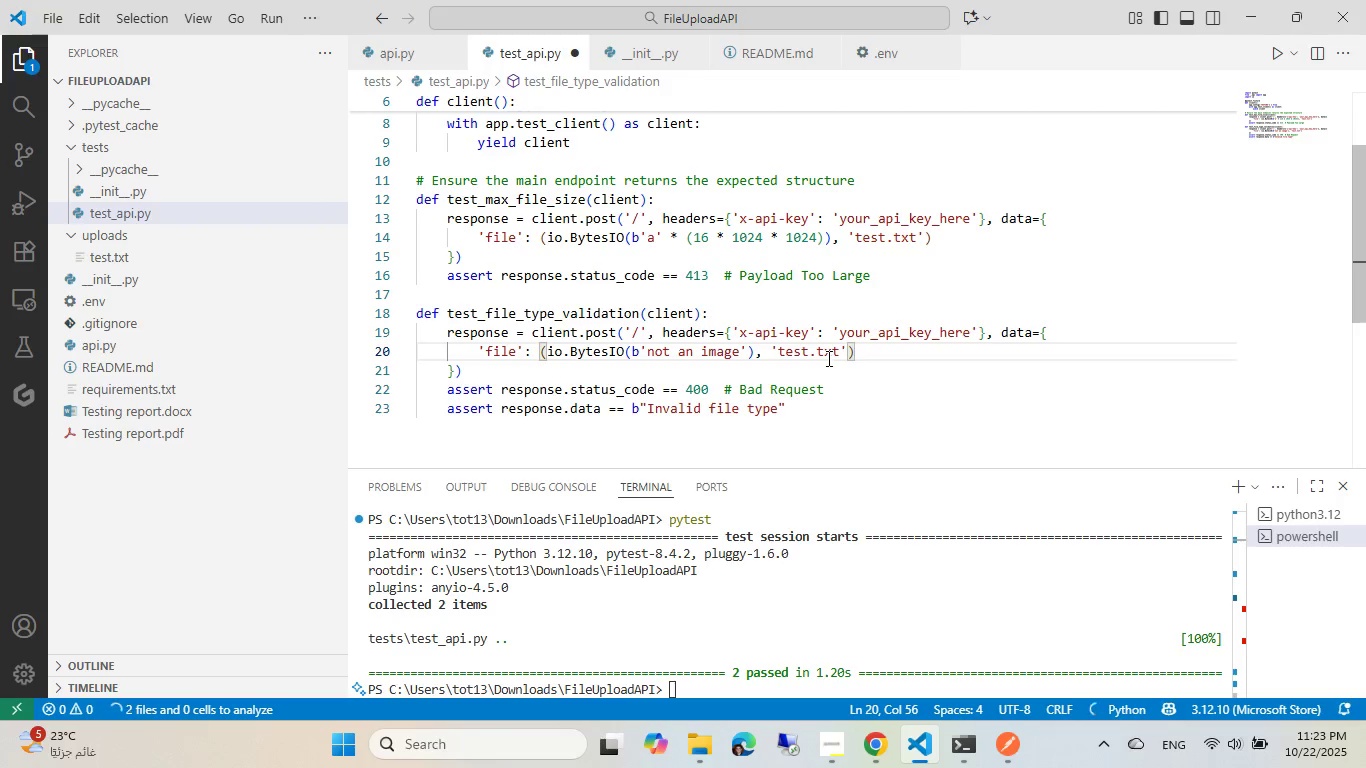 
key(S)
 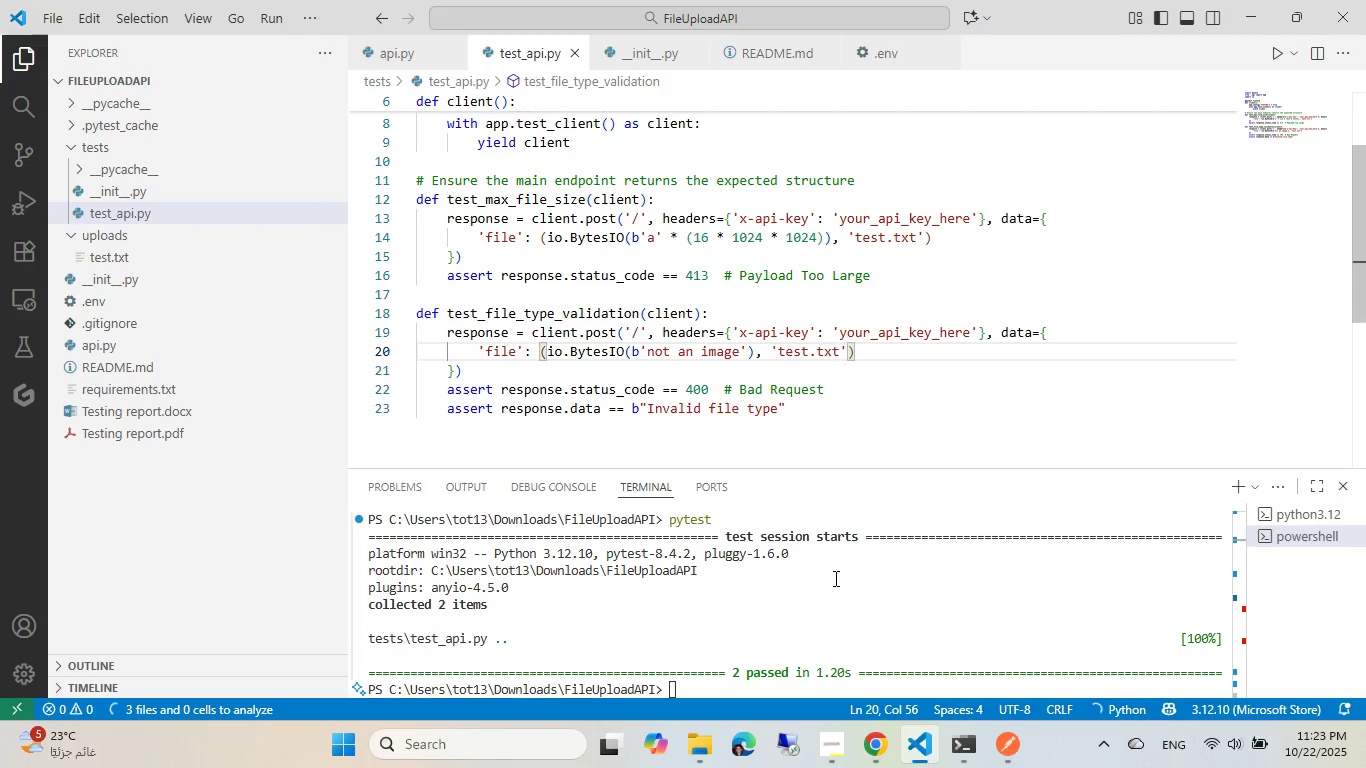 
left_click([844, 624])
 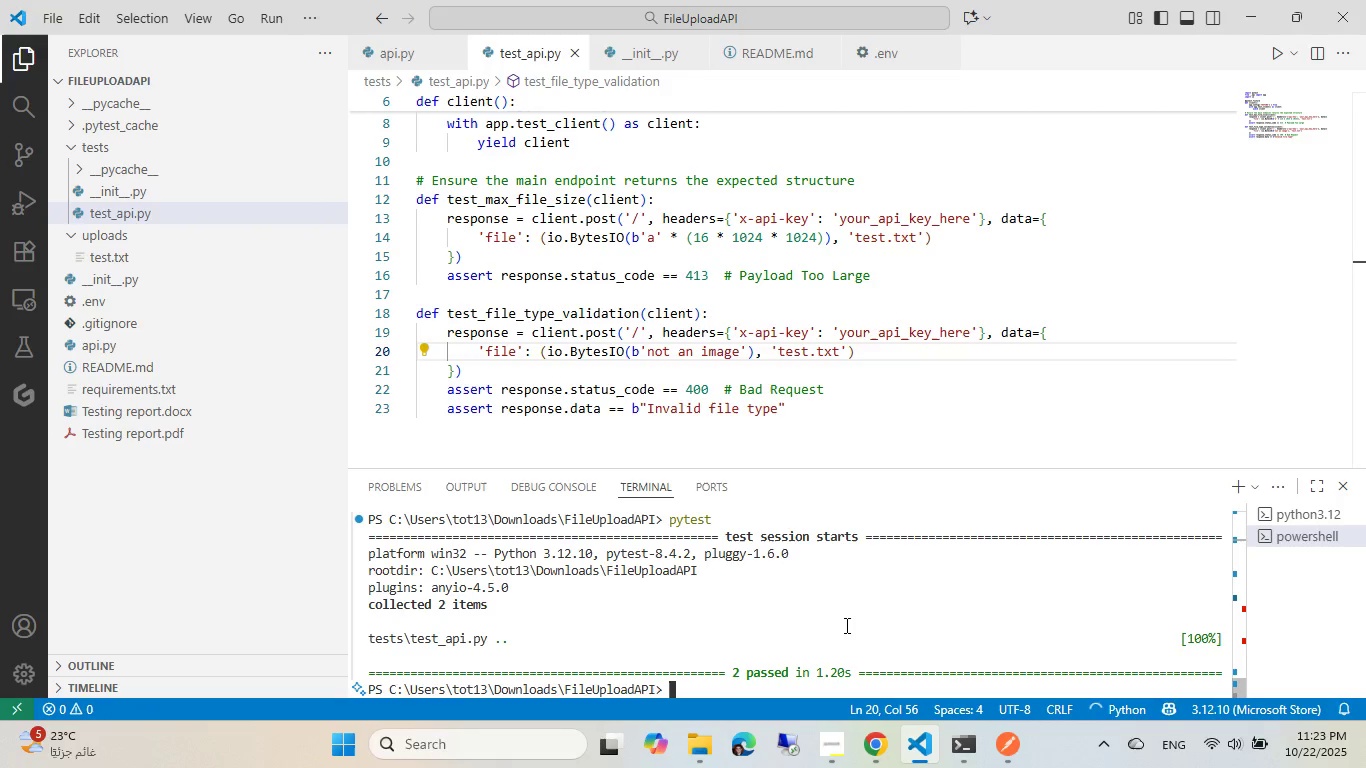 
key(Control+ArrowUp)
 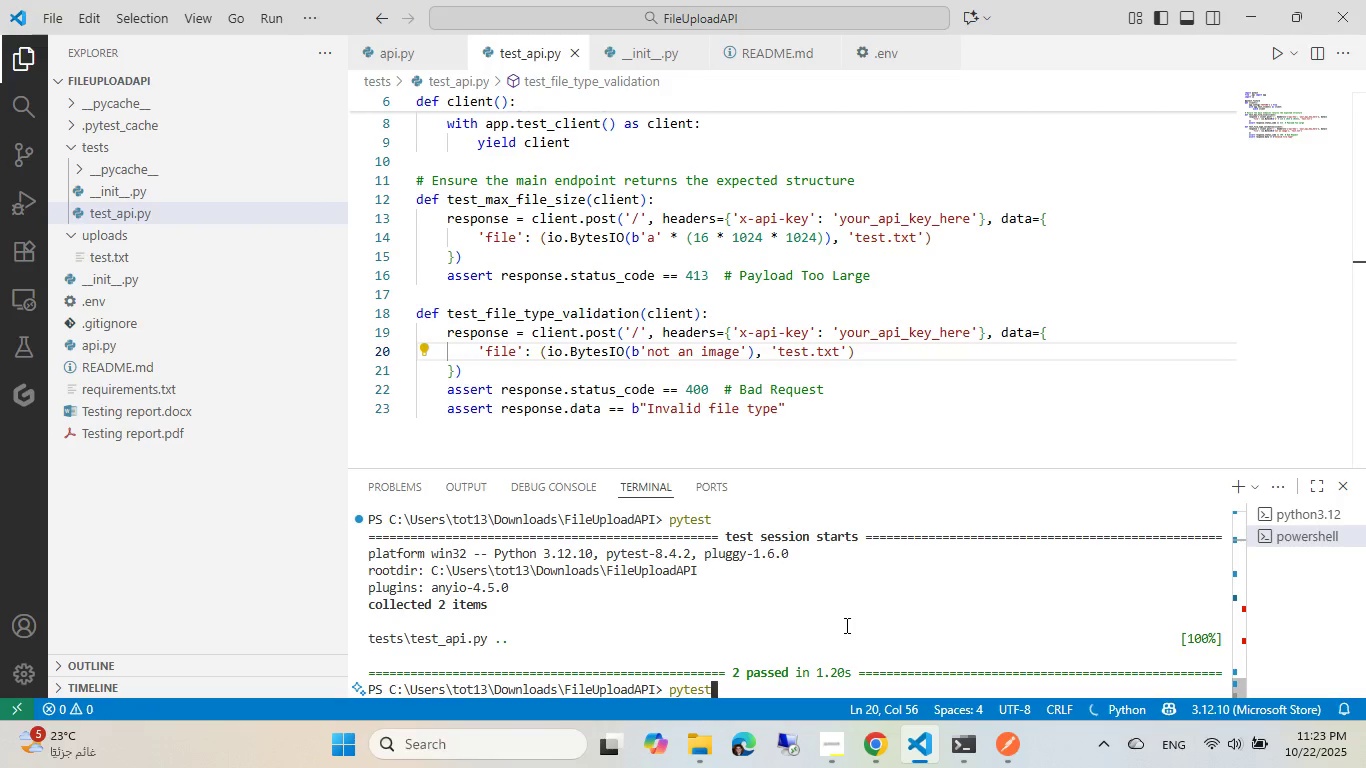 
key(Control+Enter)
 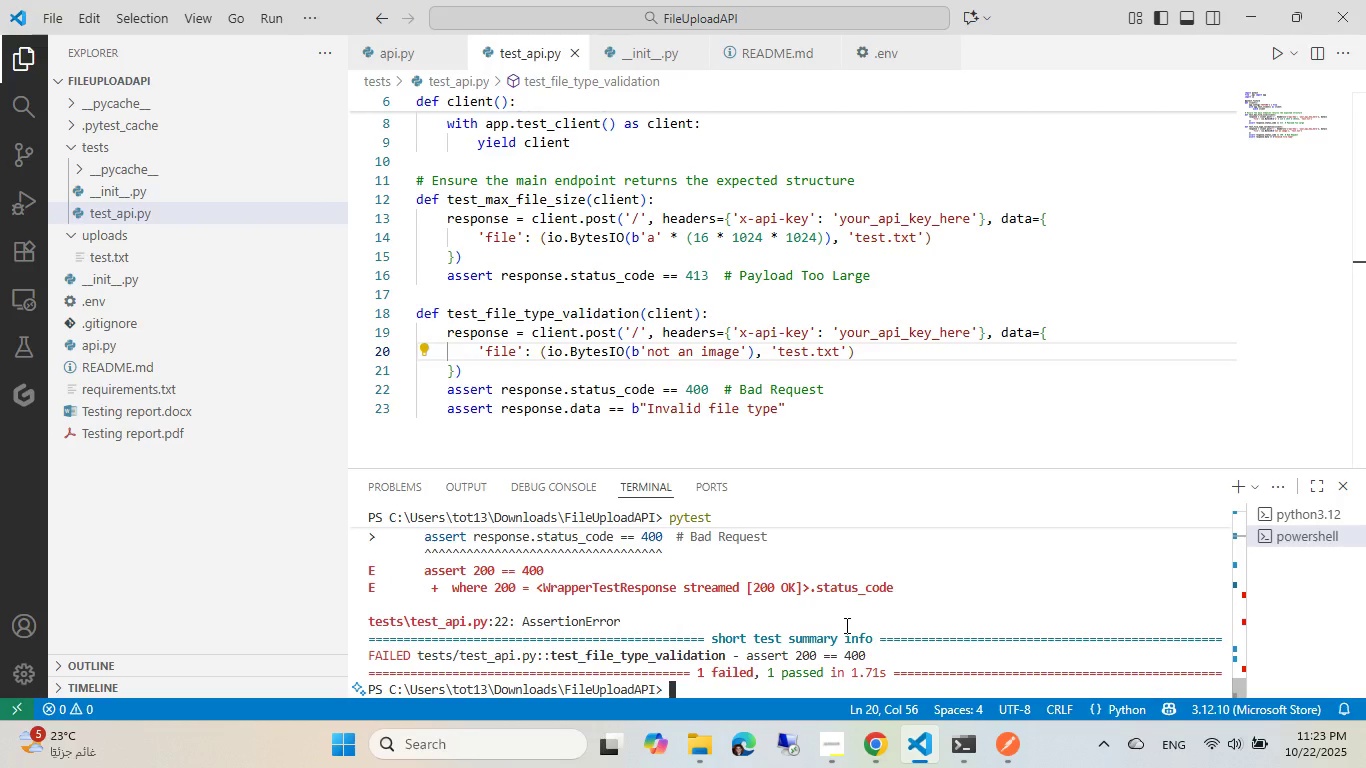 
wait(14.63)
 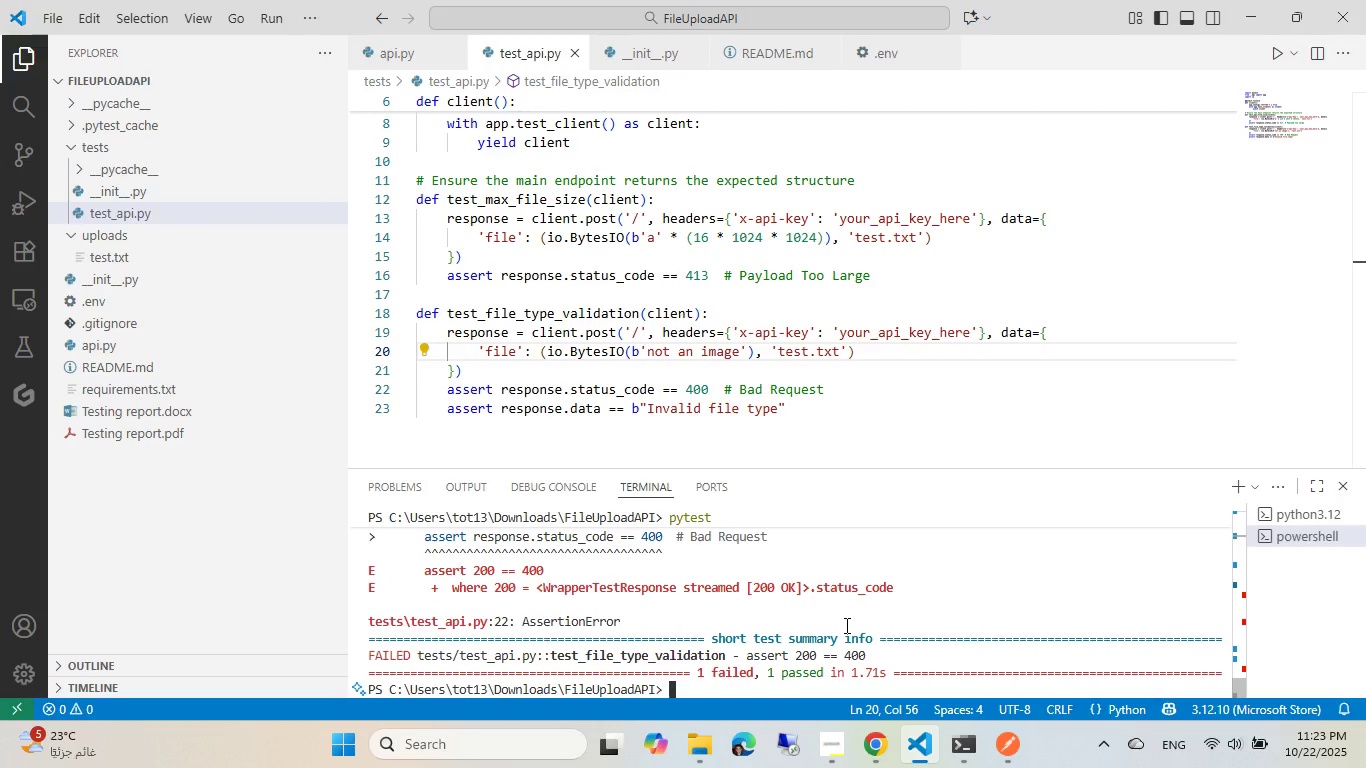 
left_click([667, 244])
 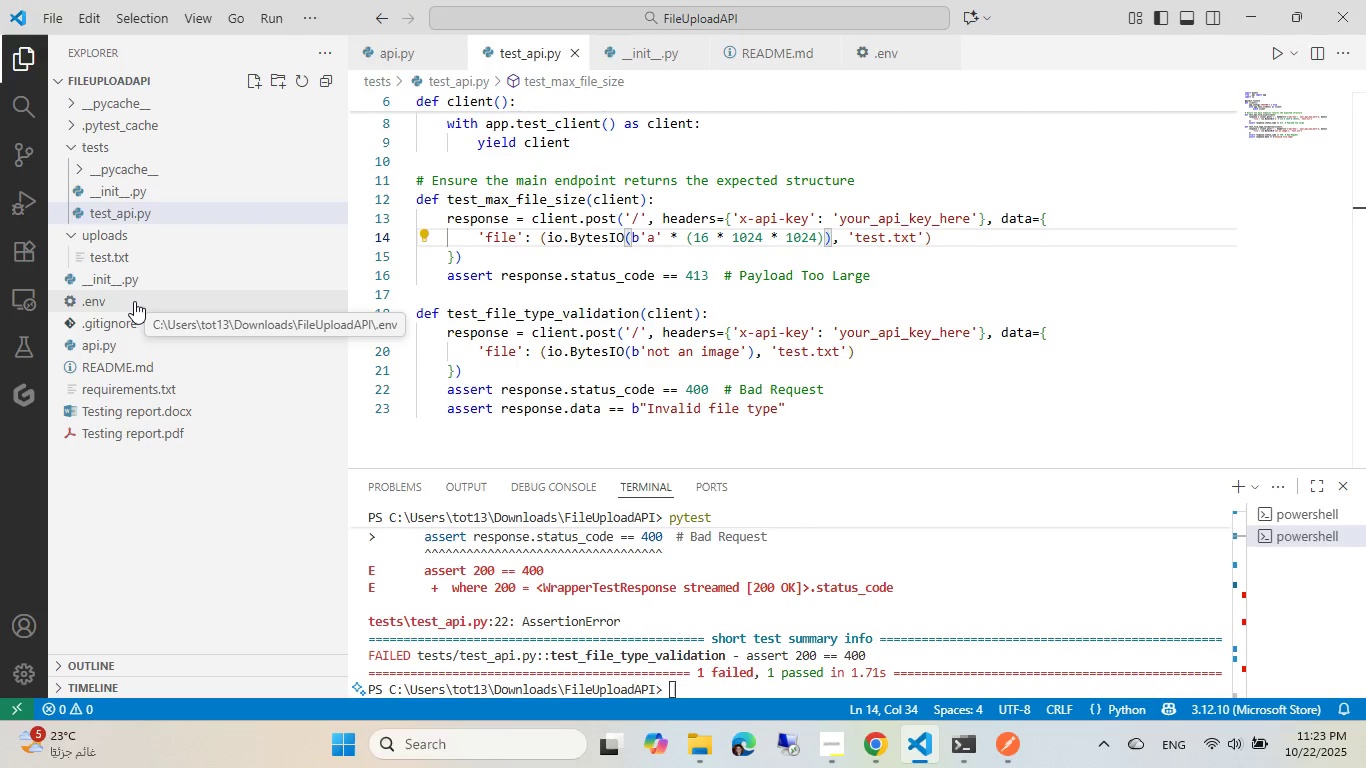 
left_click([127, 148])
 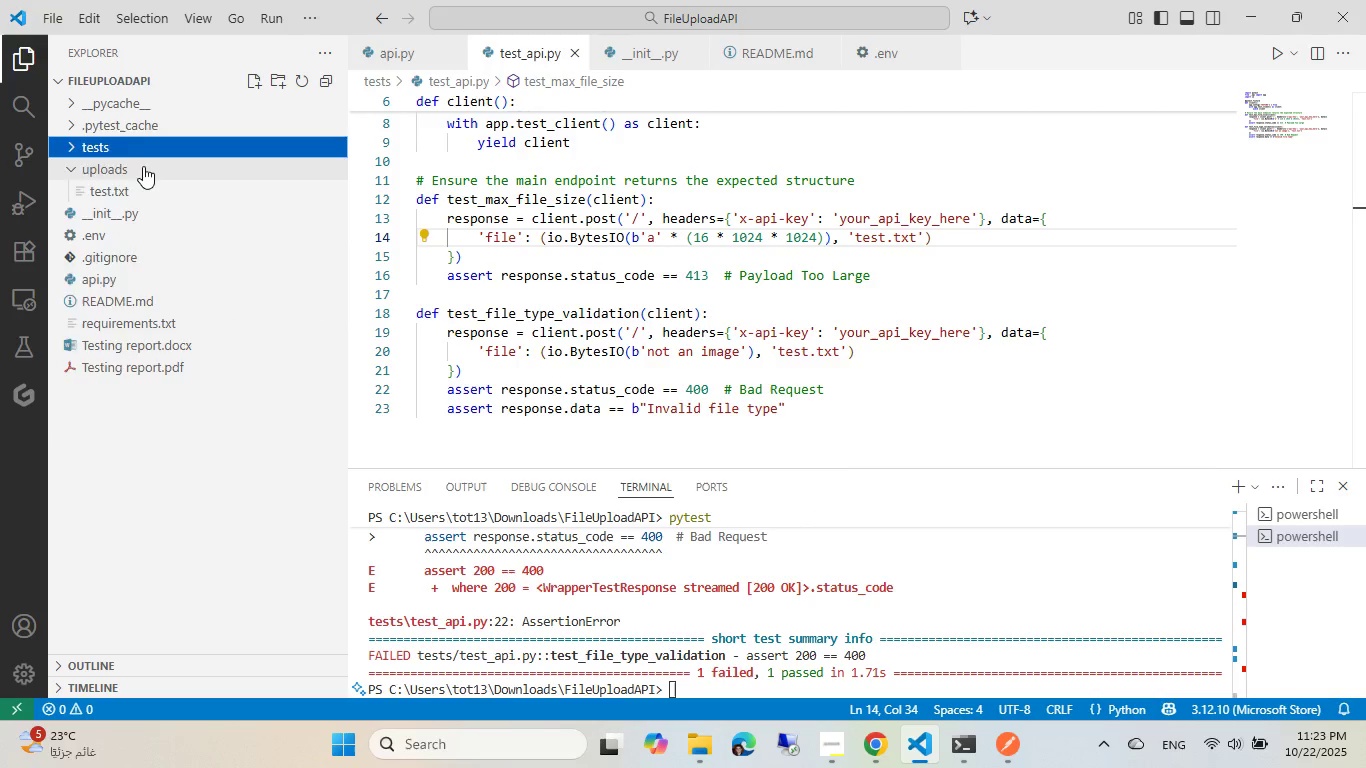 
double_click([143, 166])
 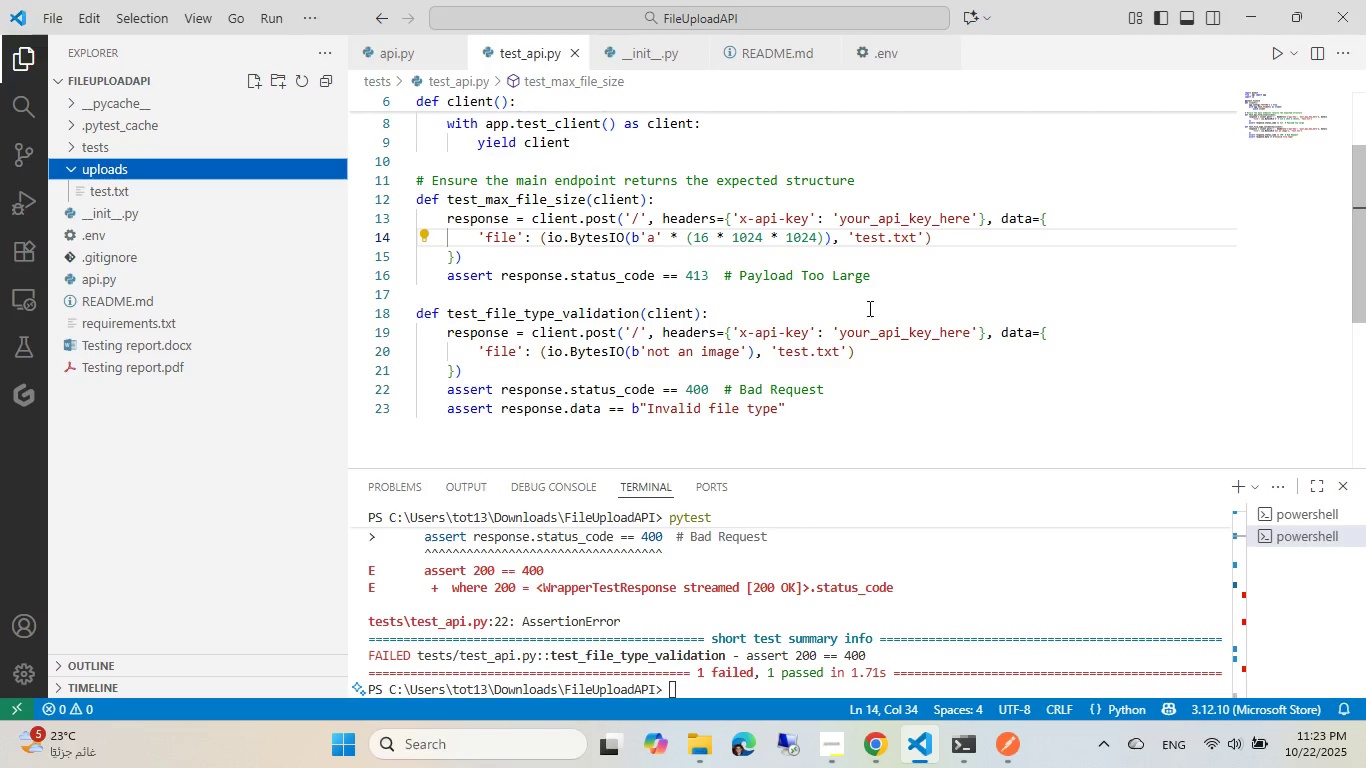 
left_click([874, 308])
 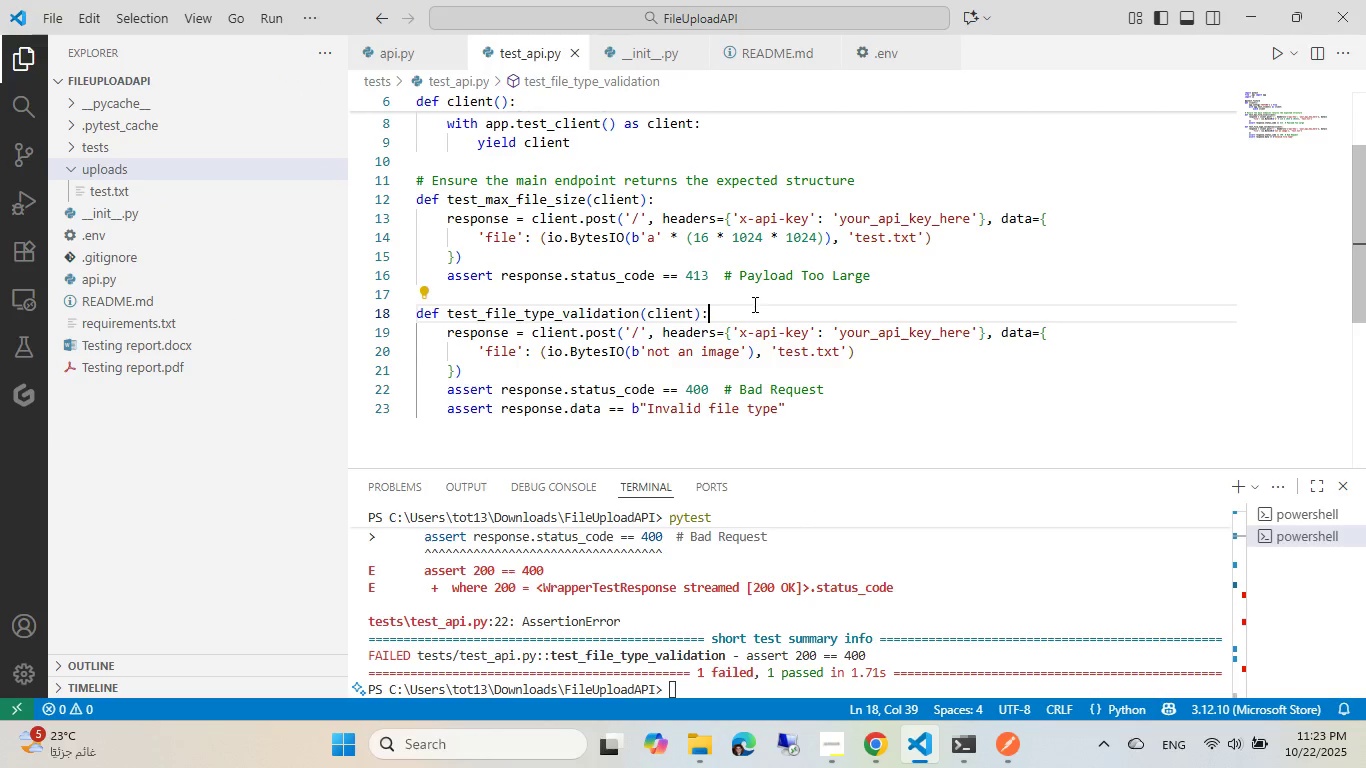 
key(Control+Z)
 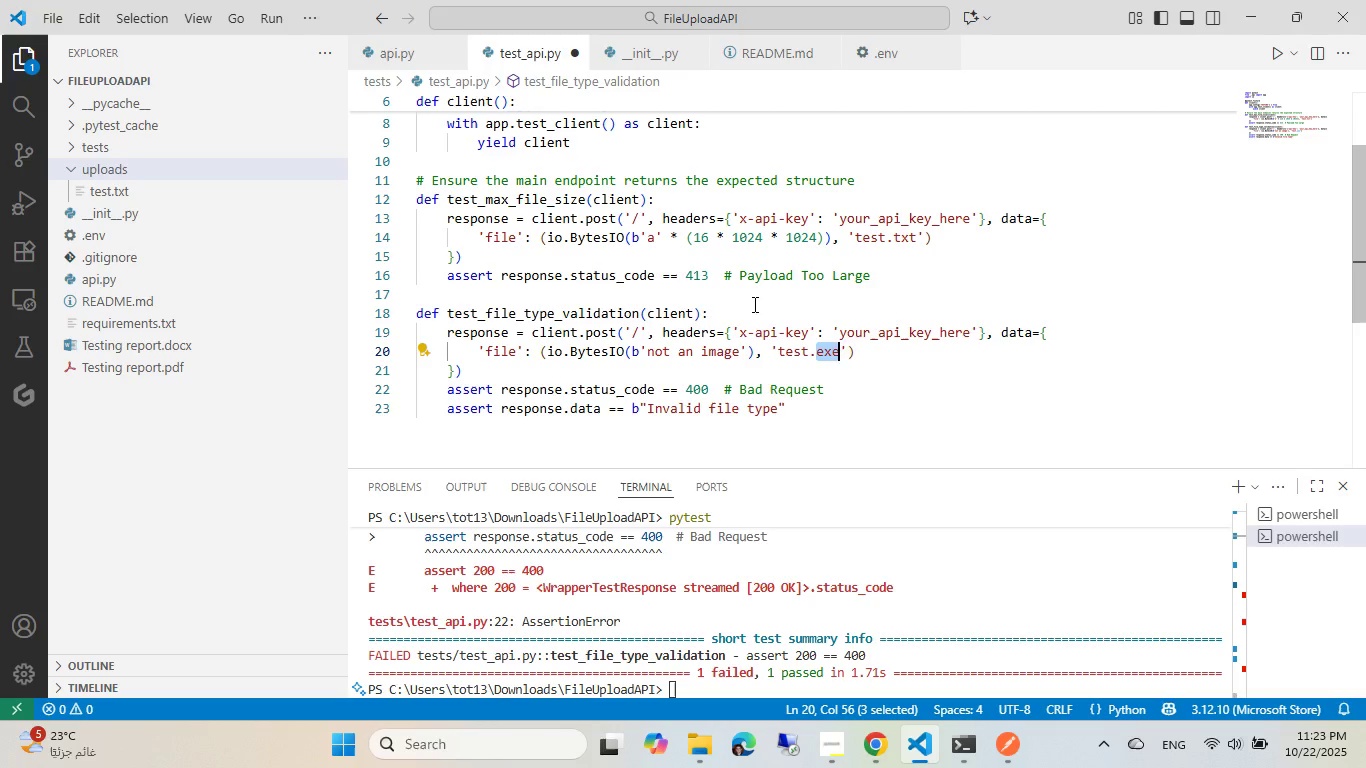 
key(Control+S)
 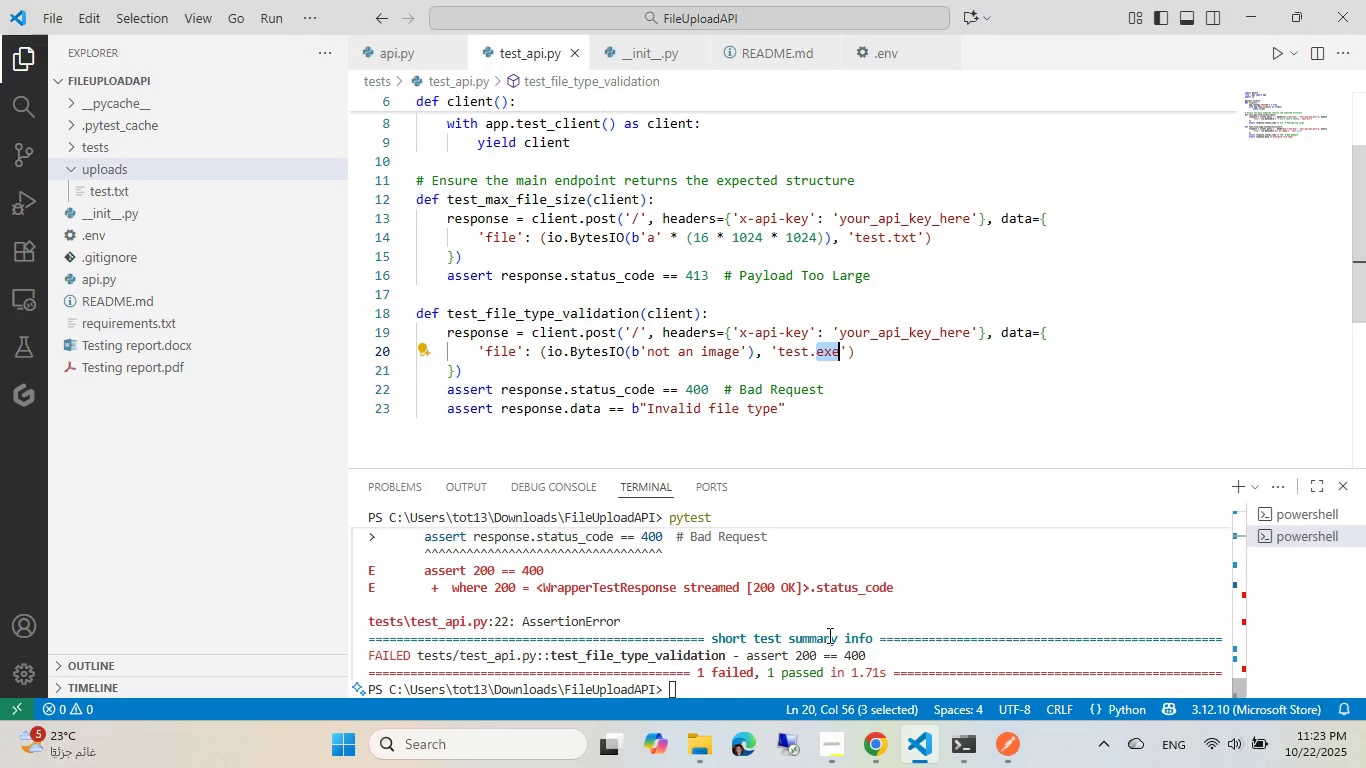 
left_click([828, 635])
 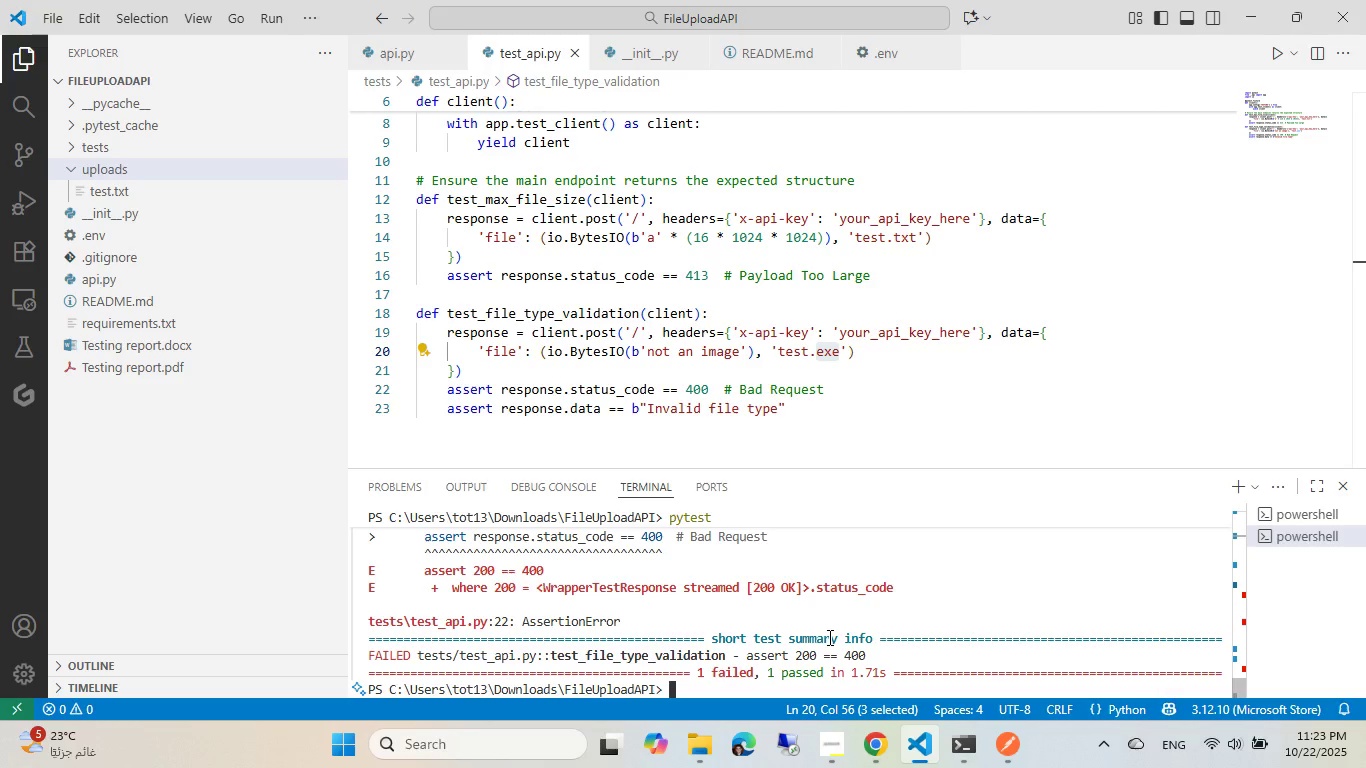 
key(ArrowUp)
 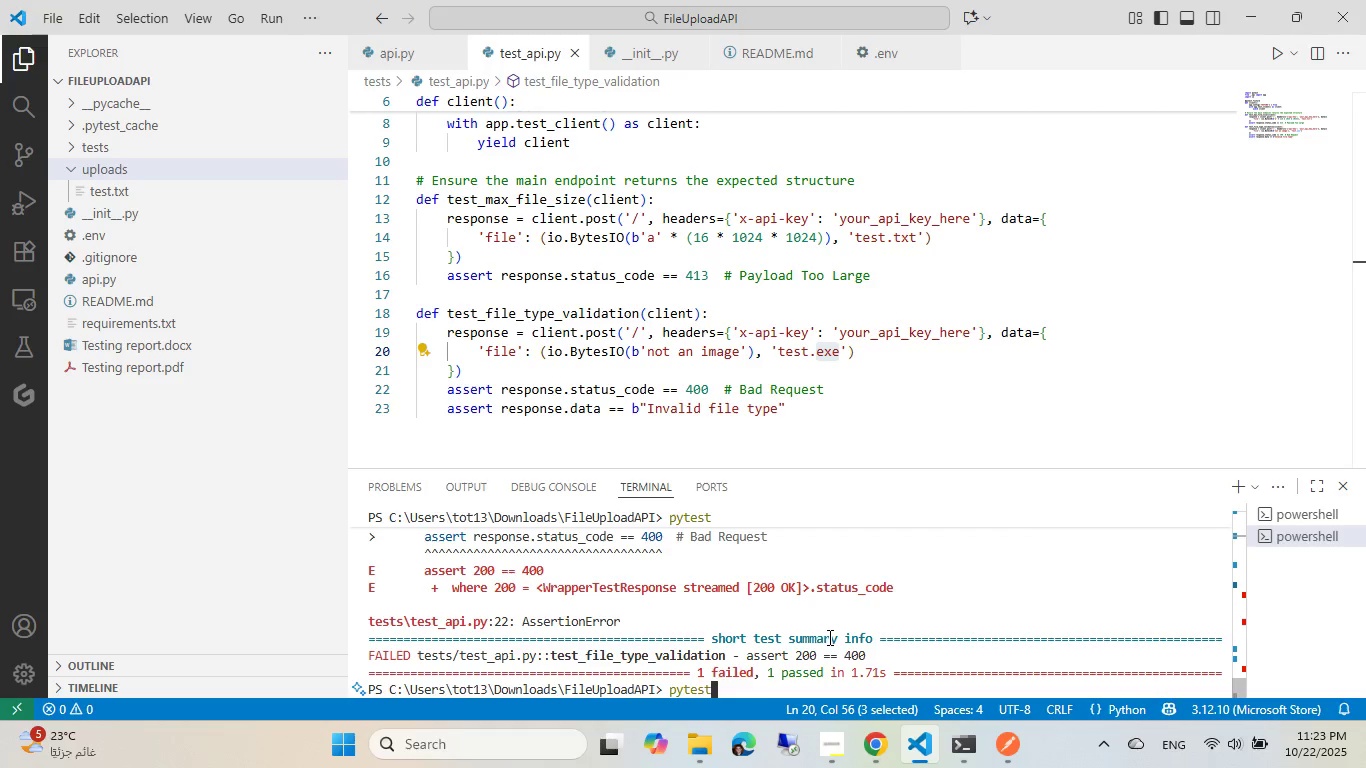 
key(Enter)
 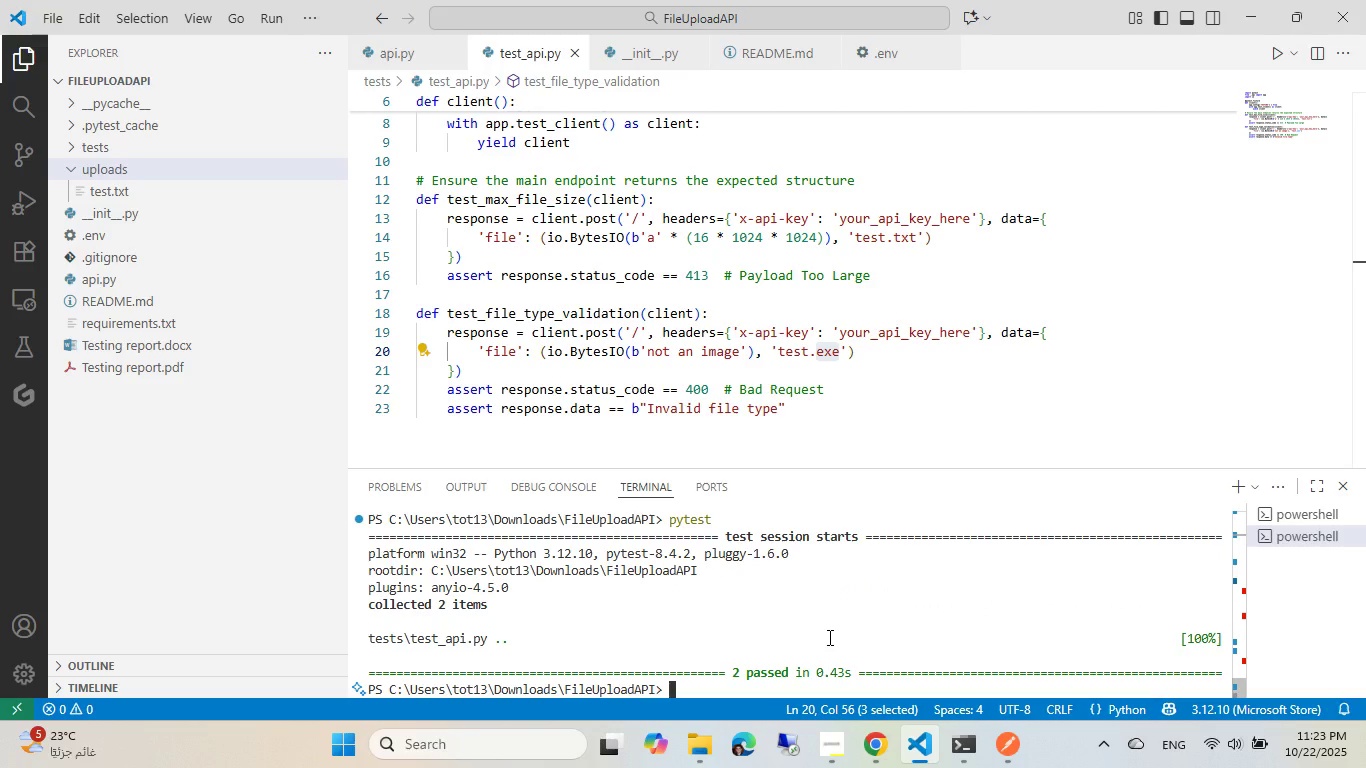 
left_click([835, 417])
 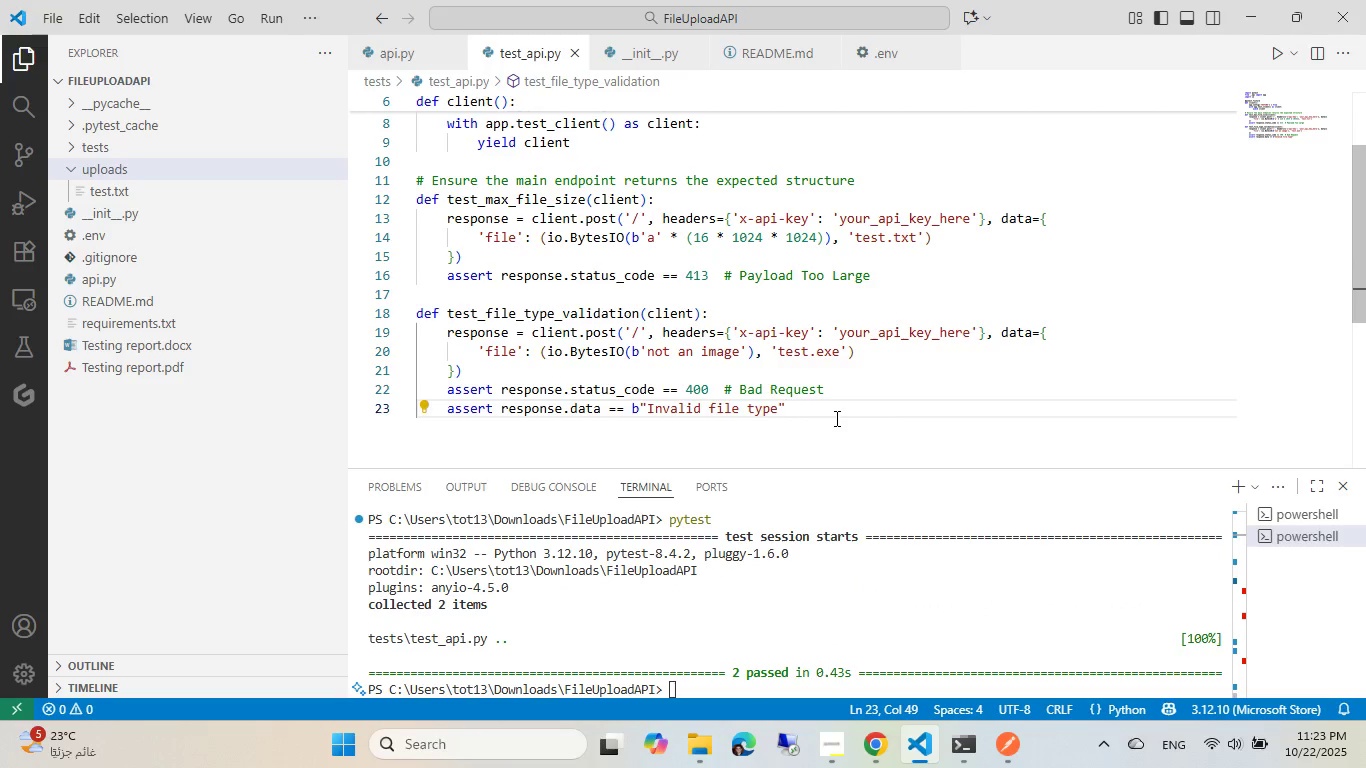 
key(Control+Home)
 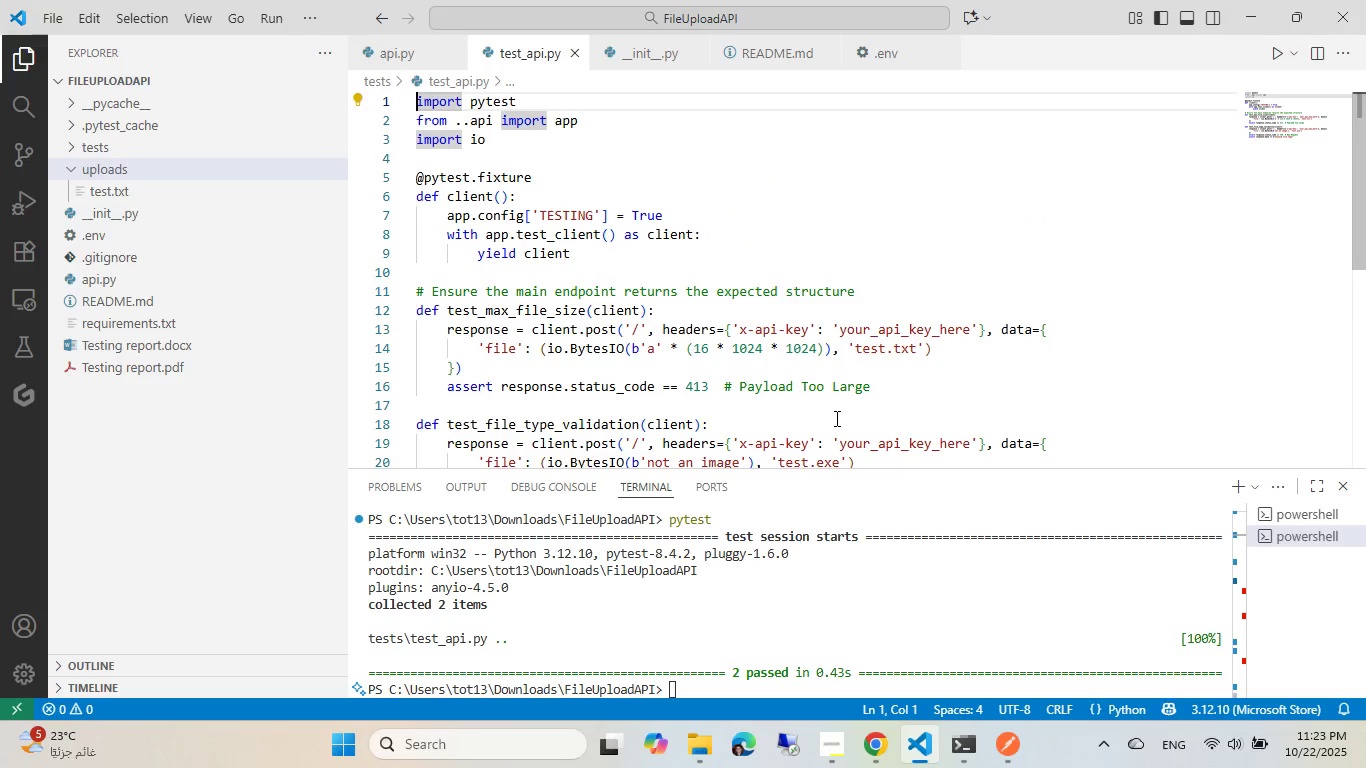 
key(ArrowDown)
 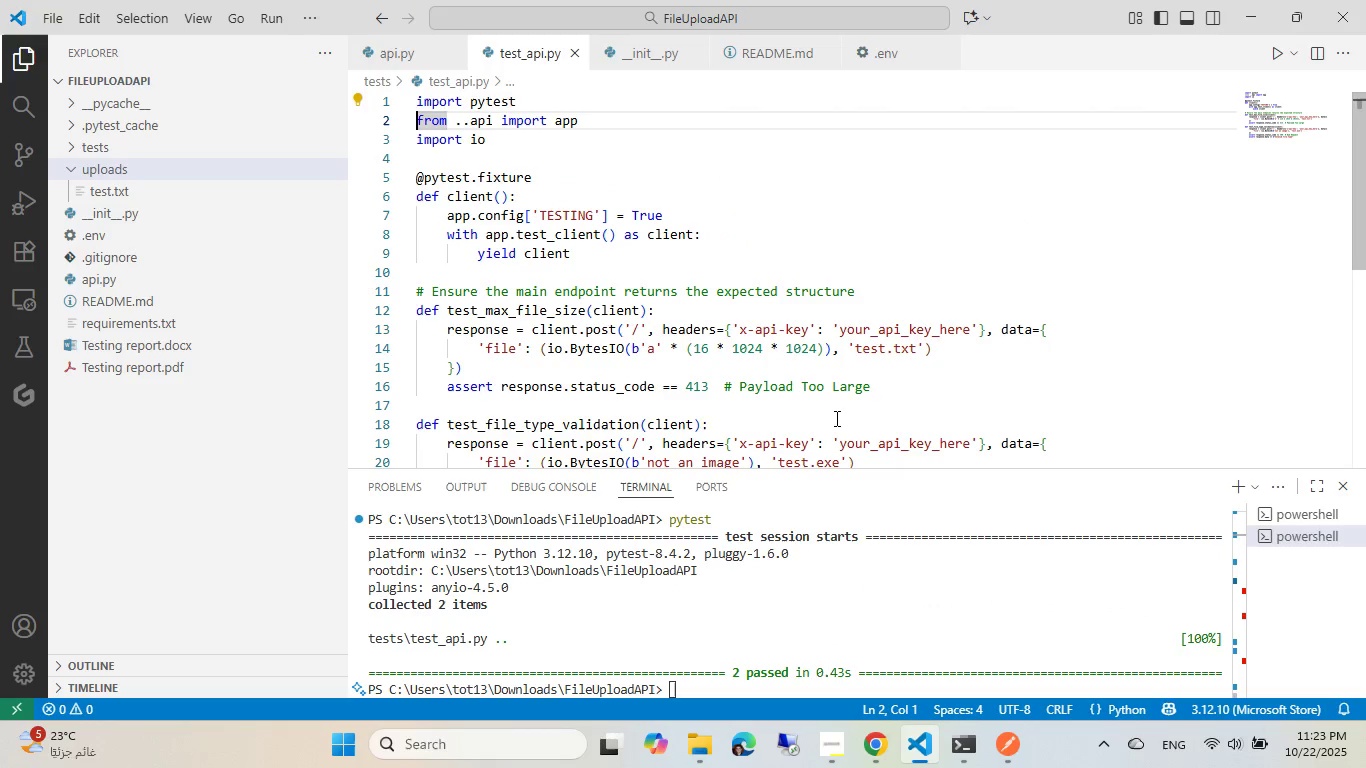 
key(ArrowDown)
 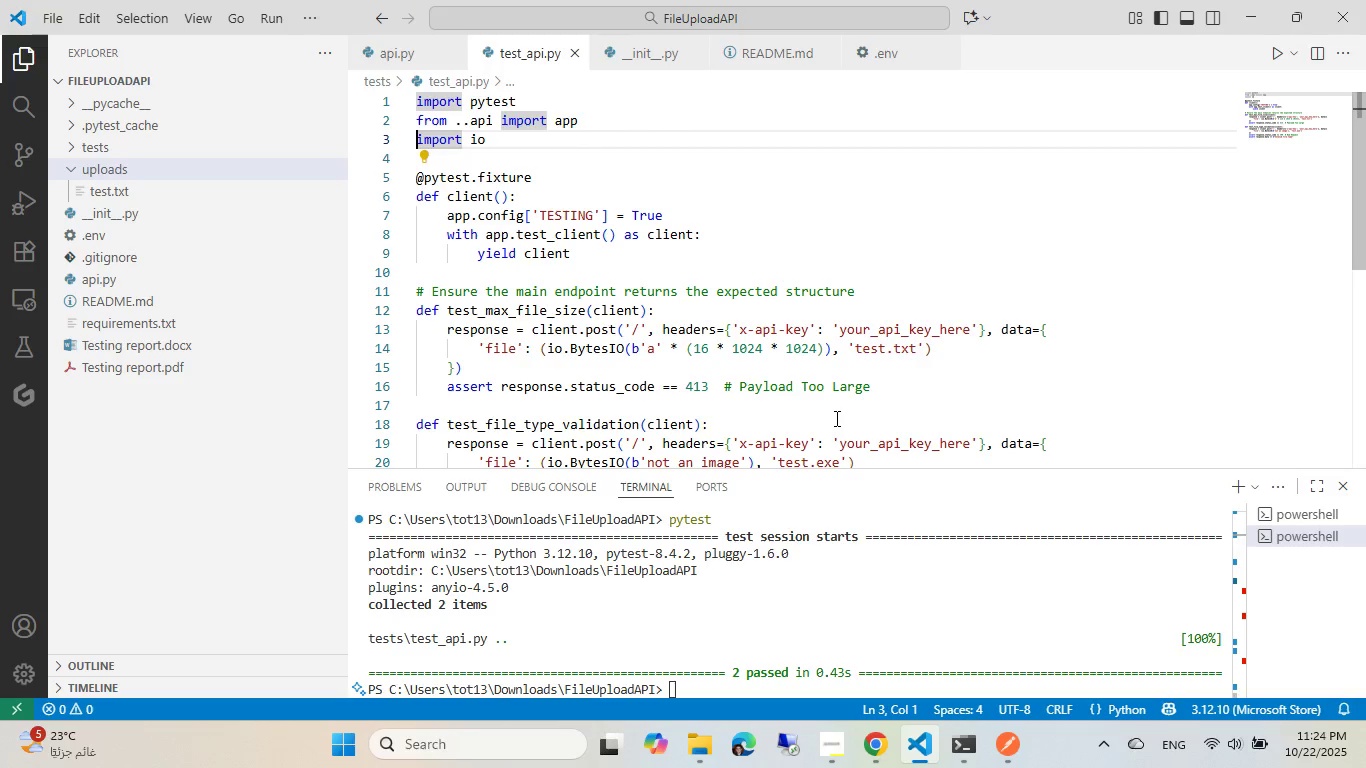 
key(End)
 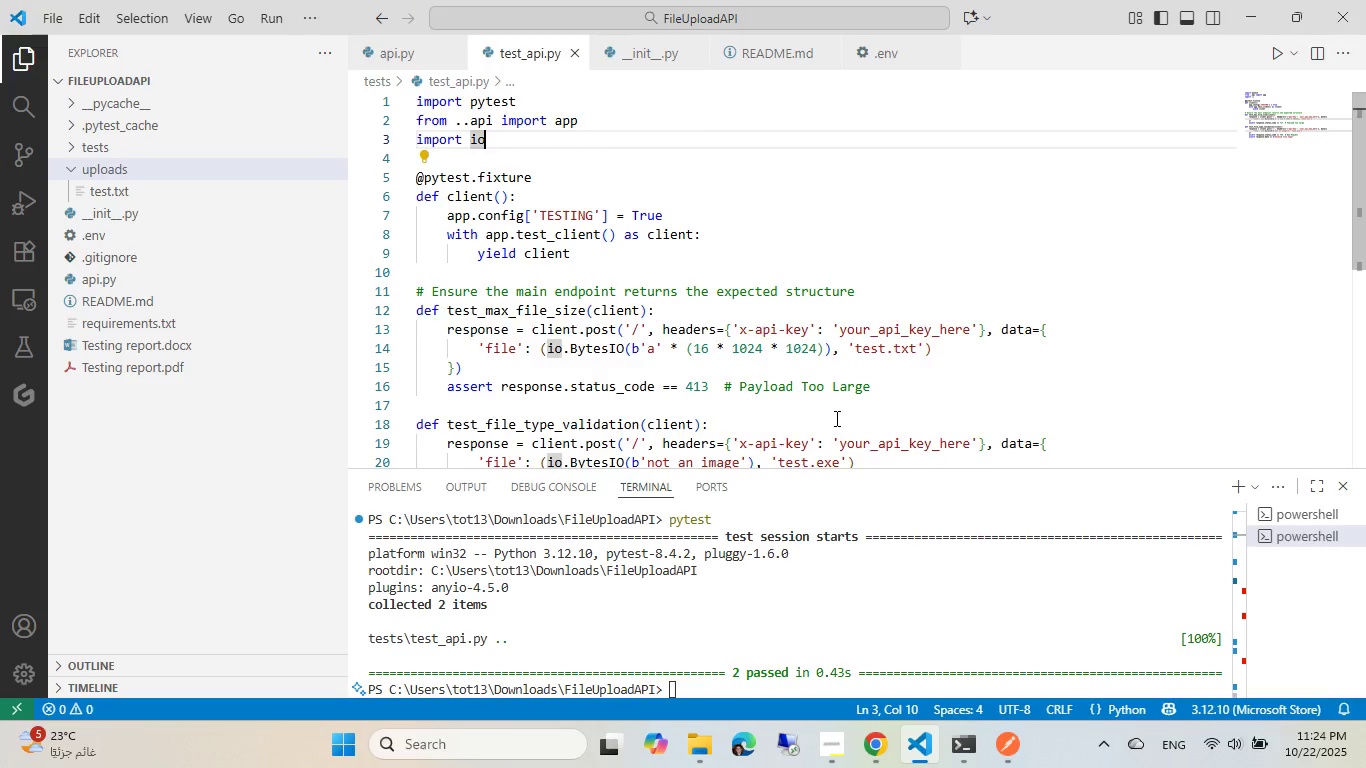 
key(Enter)
 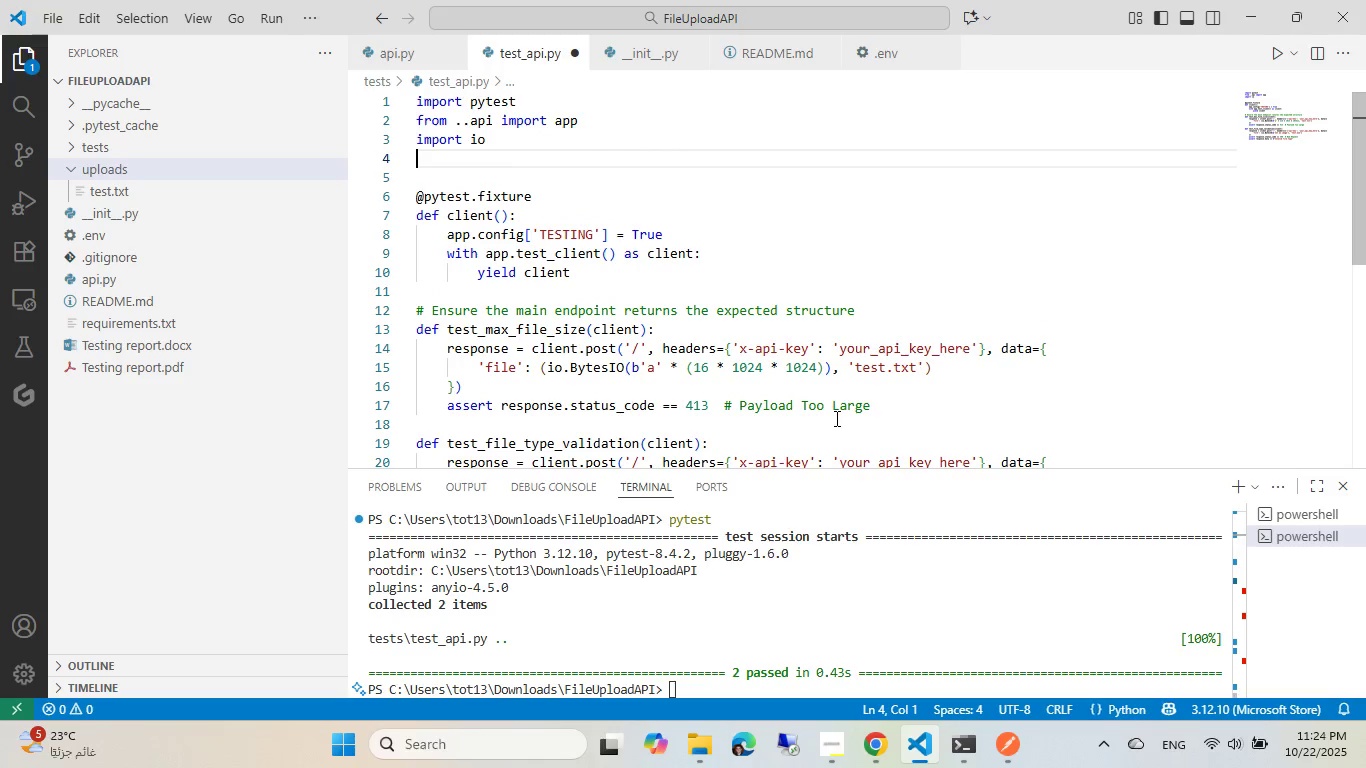 
type(import pyc)
key(Tab)
 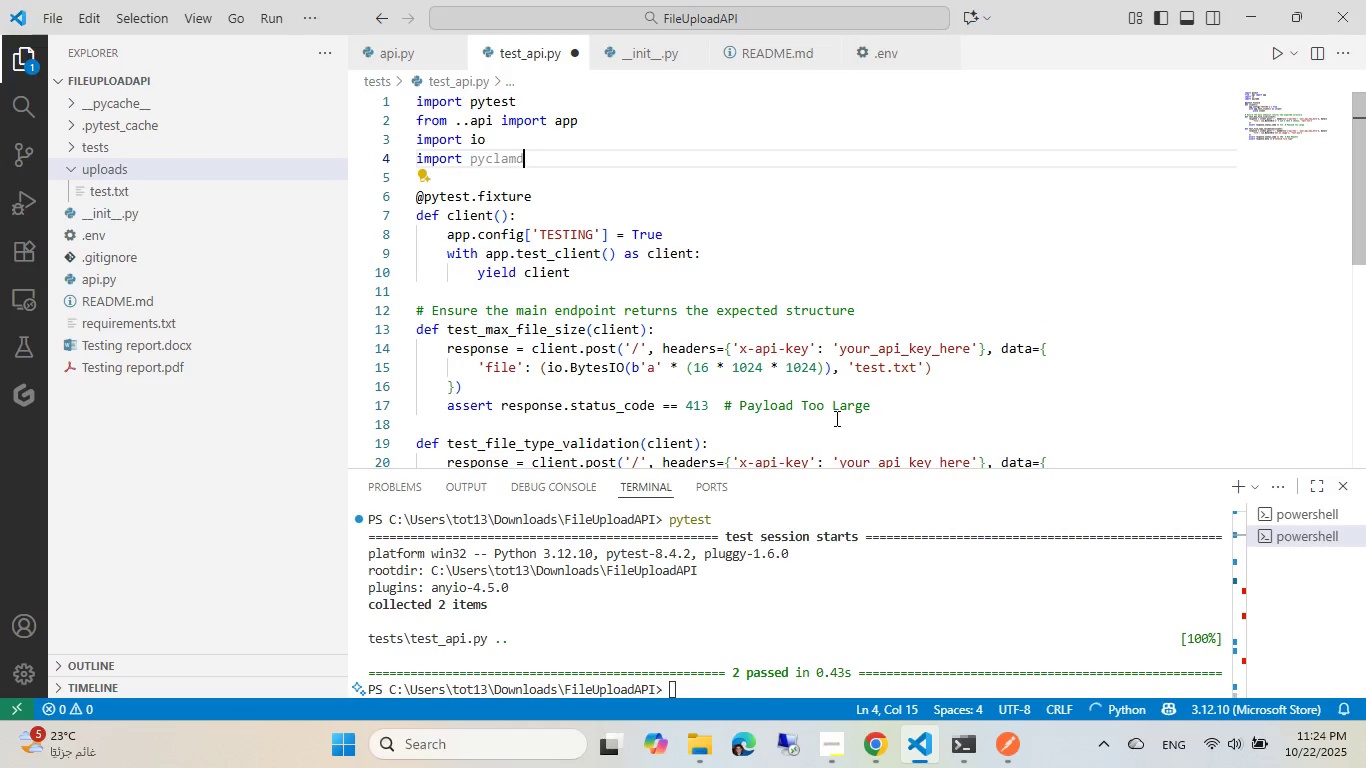 
key(Control+S)
 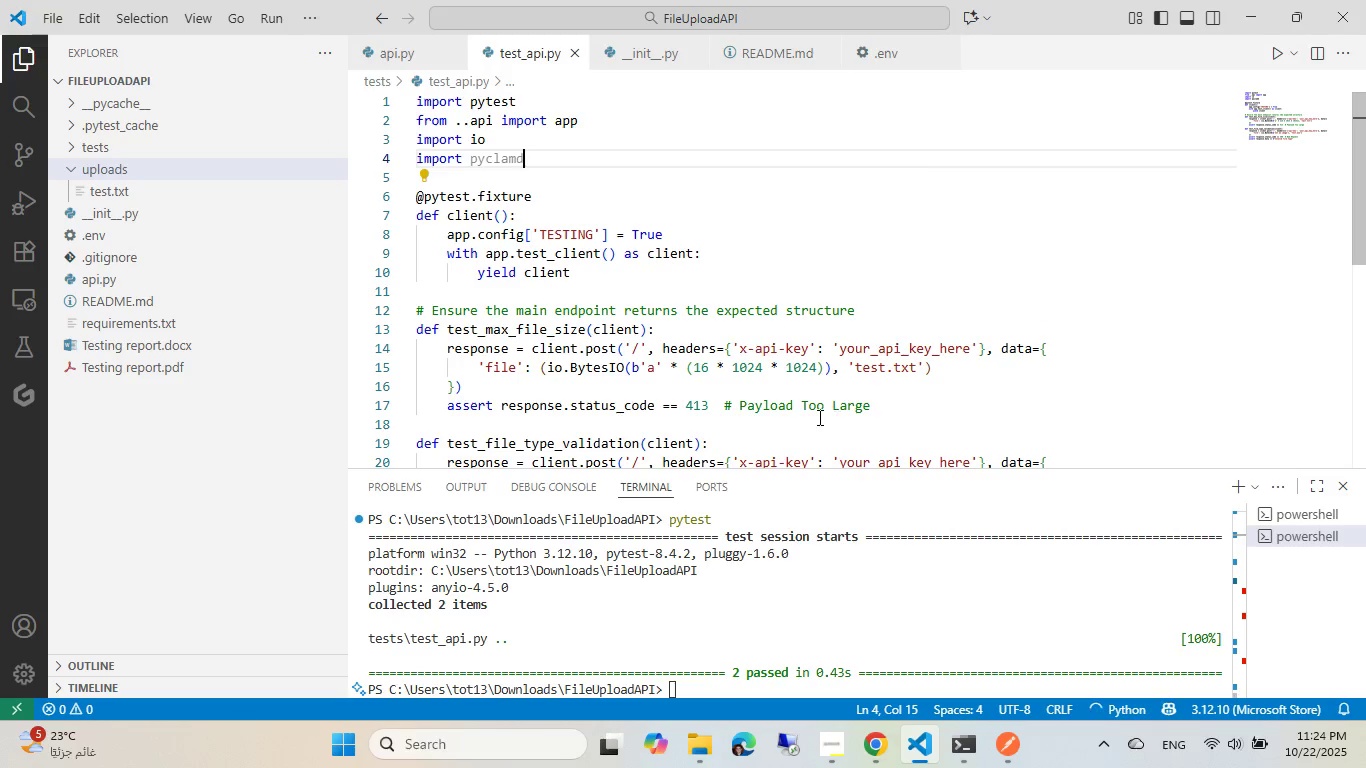 
scroll: coordinate [818, 417], scroll_direction: down, amount: 4.0
 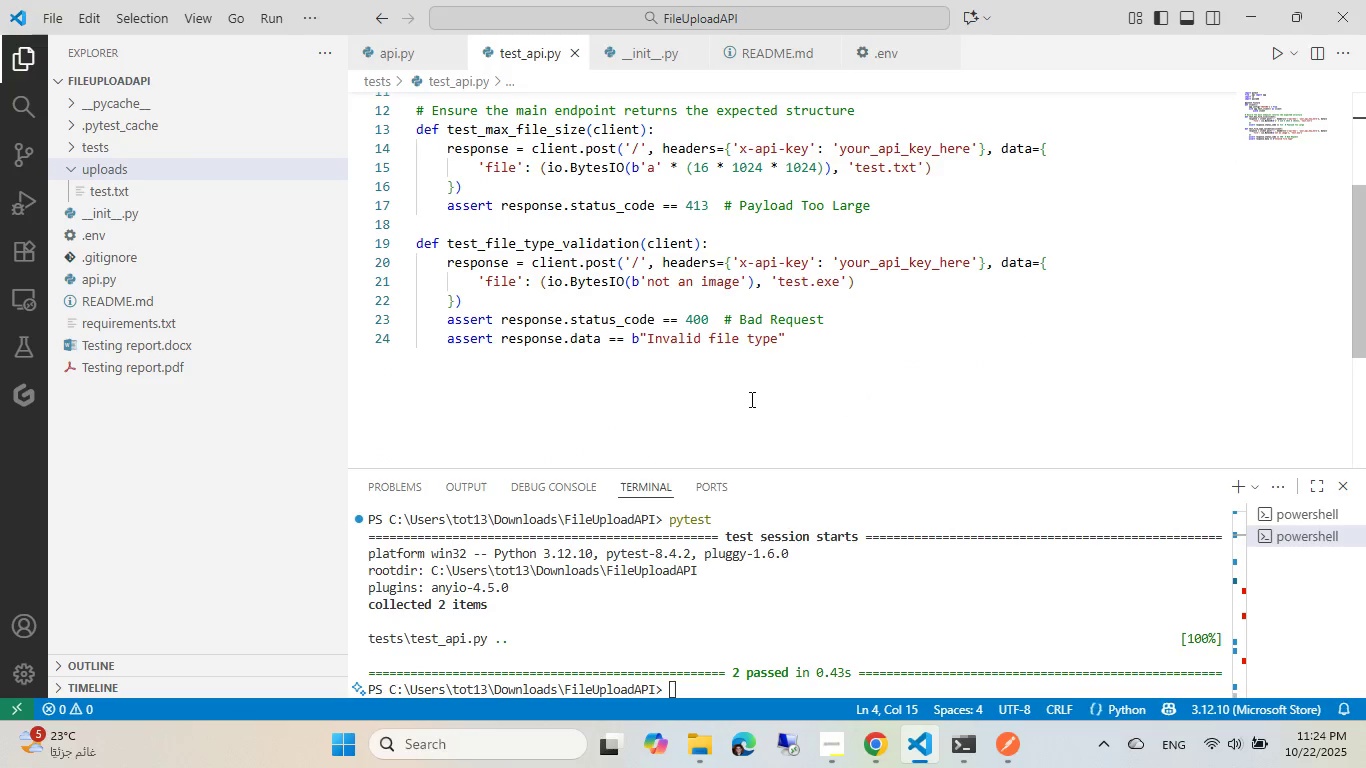 
left_click([751, 393])
 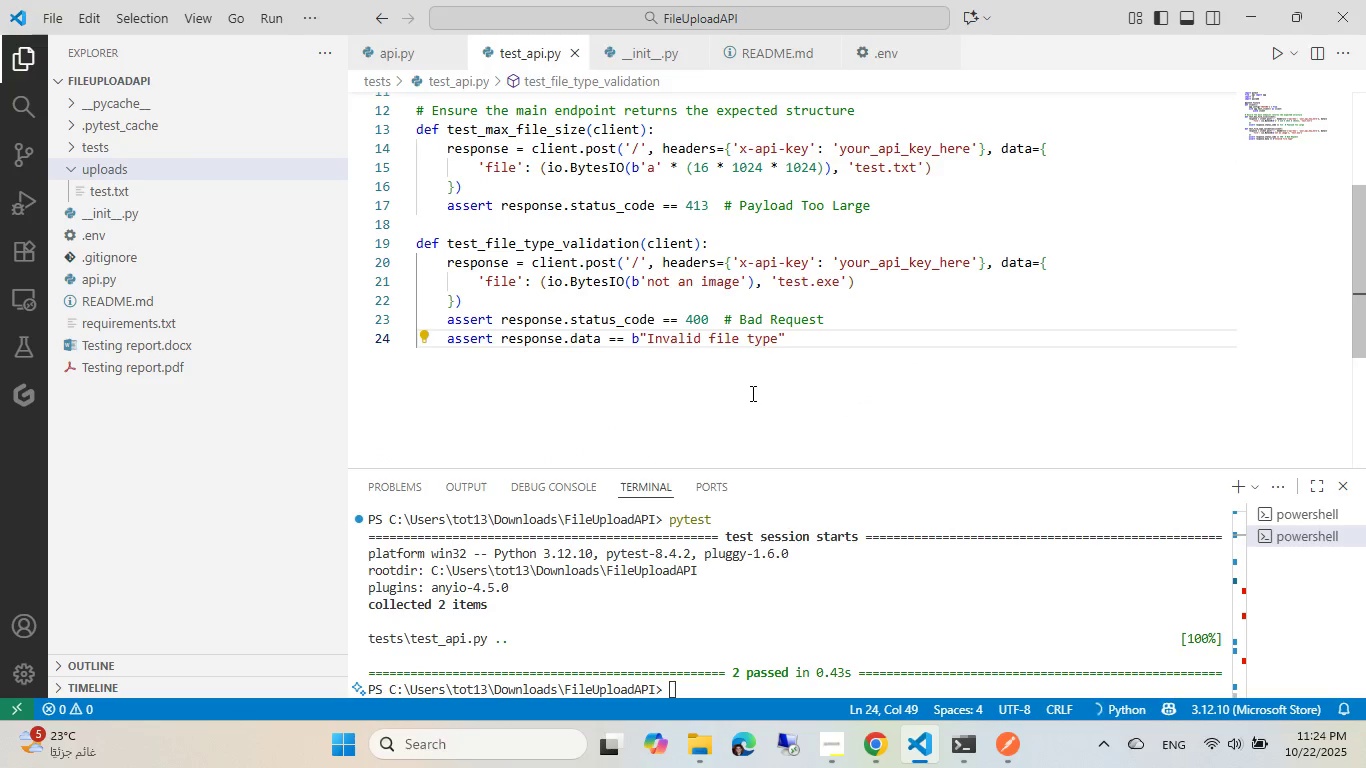 
key(Enter)
 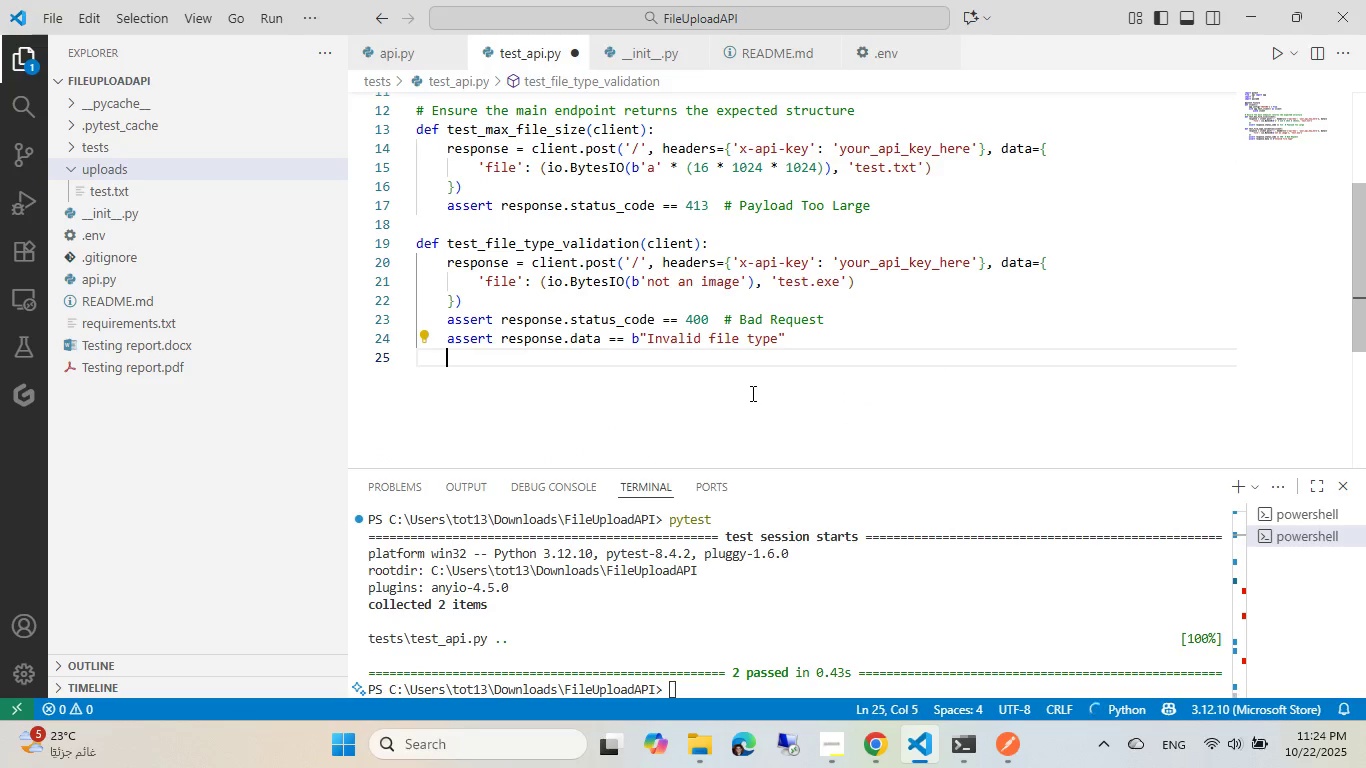 
key(Enter)
 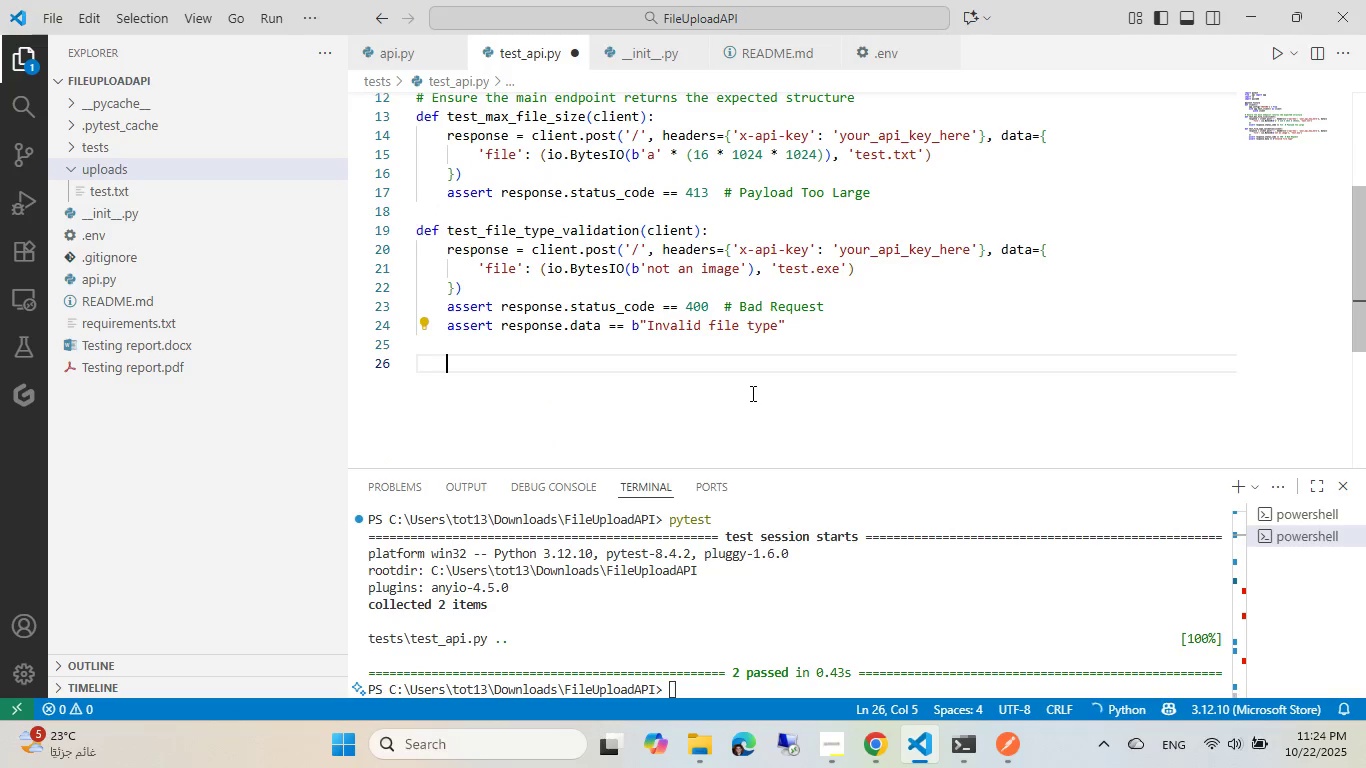 
key(Backspace)
 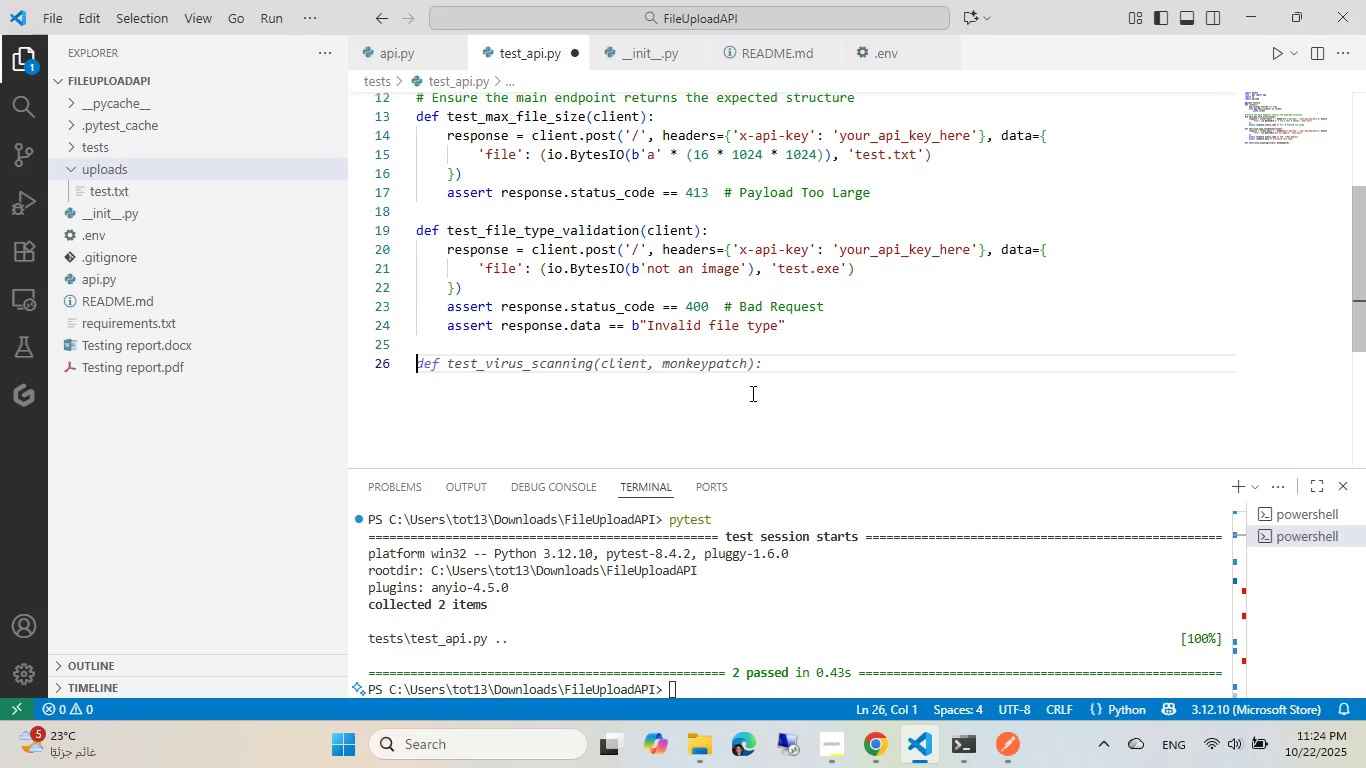 
key(Tab)
 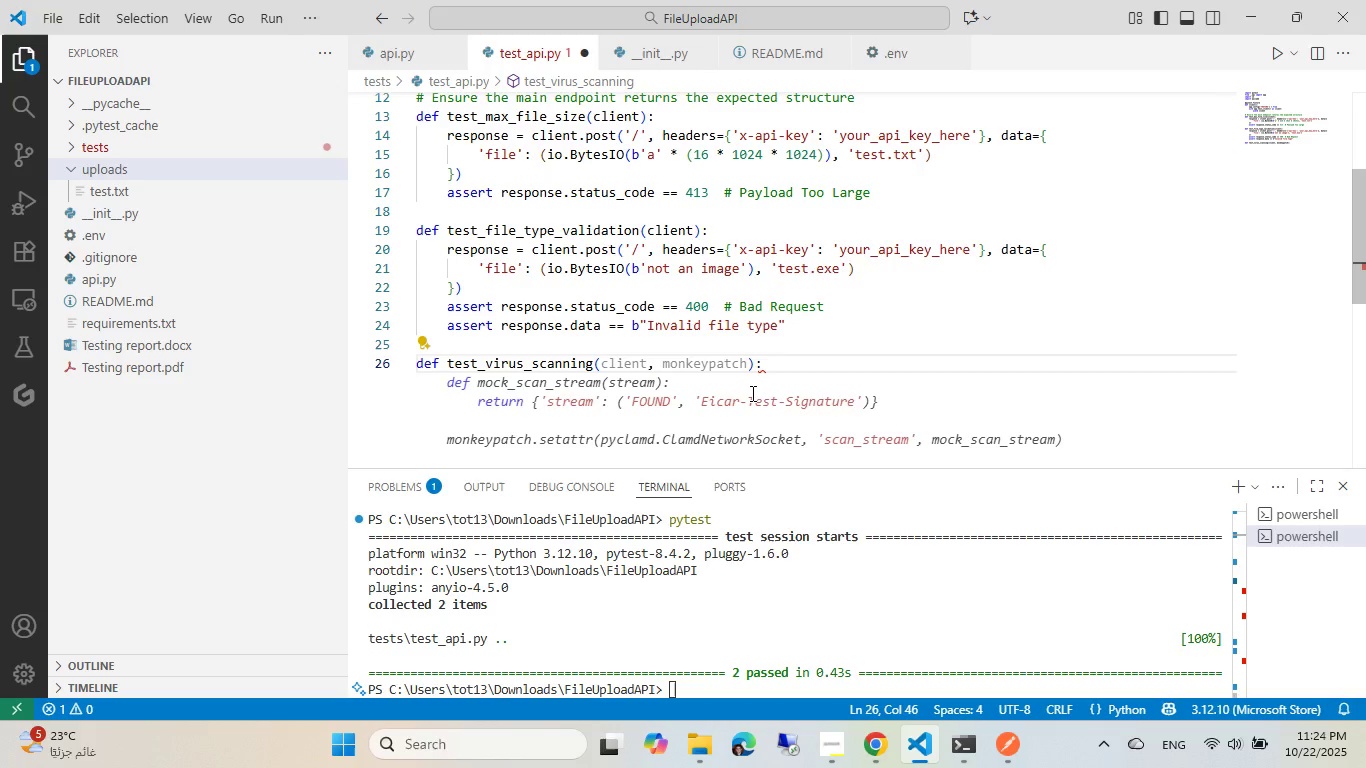 
wait(14.5)
 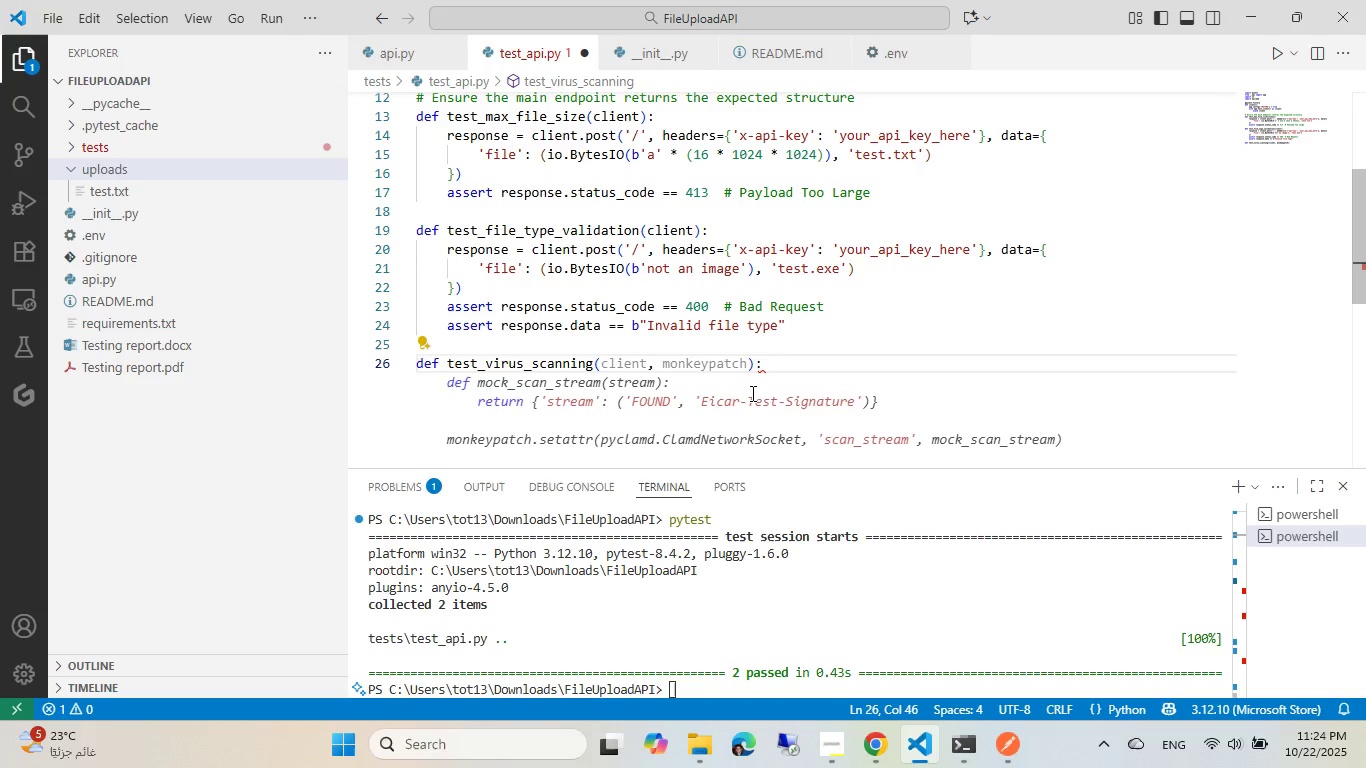 
key(Tab)
 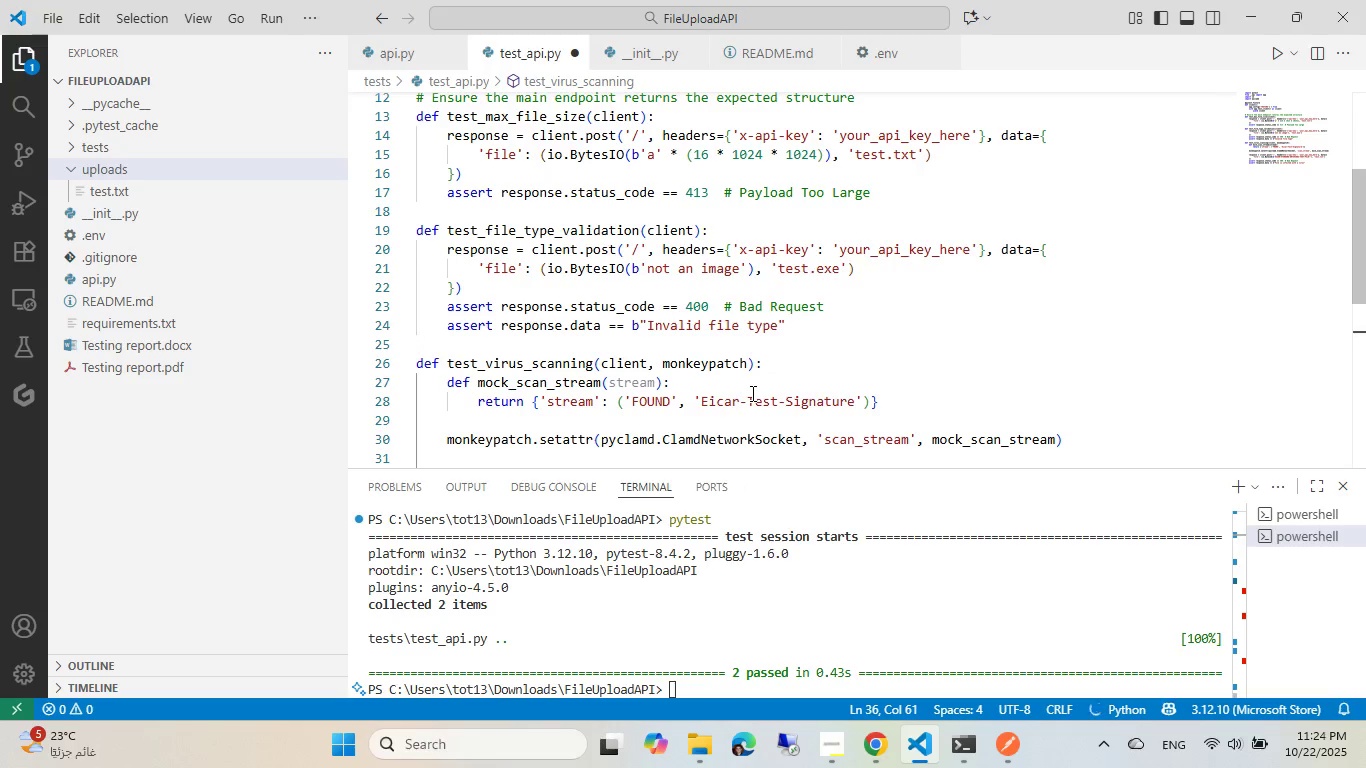 
scroll: coordinate [751, 393], scroll_direction: down, amount: 3.0
 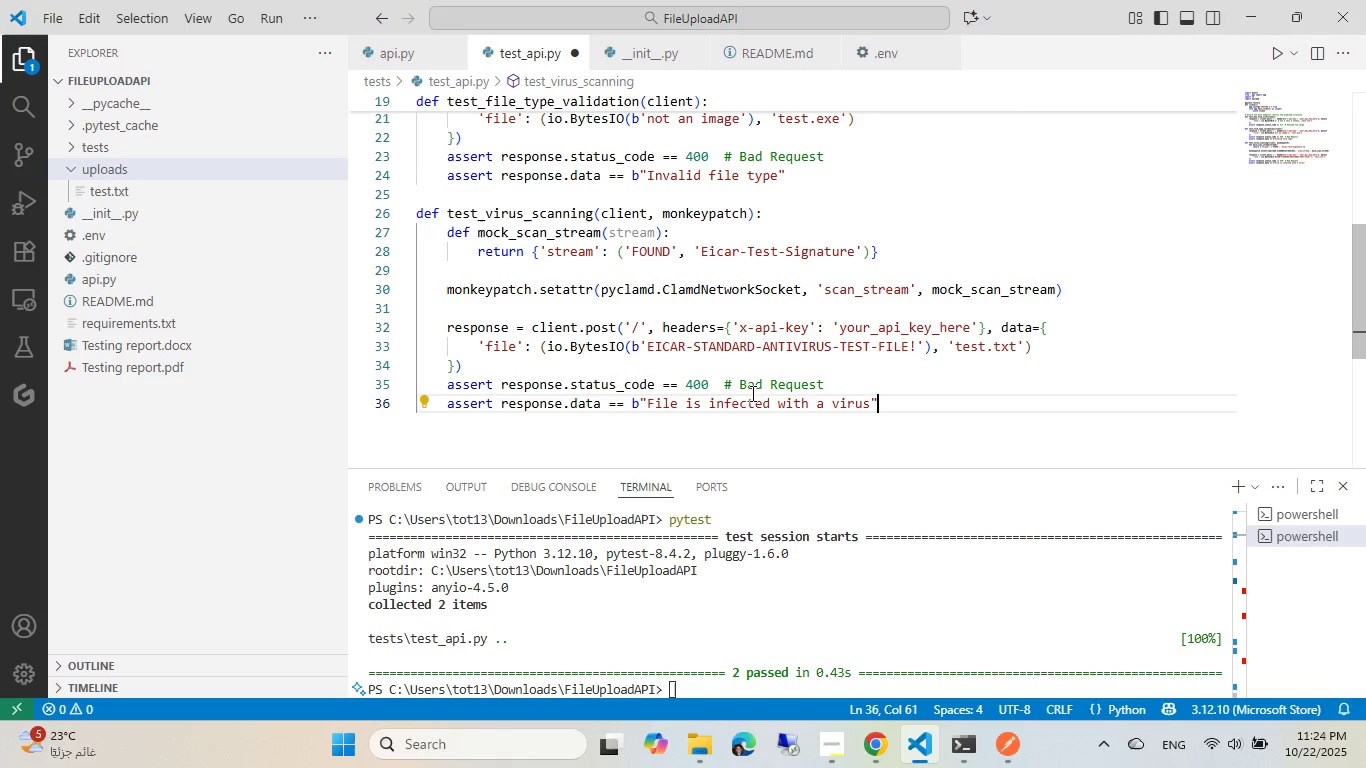 
wait(31.34)
 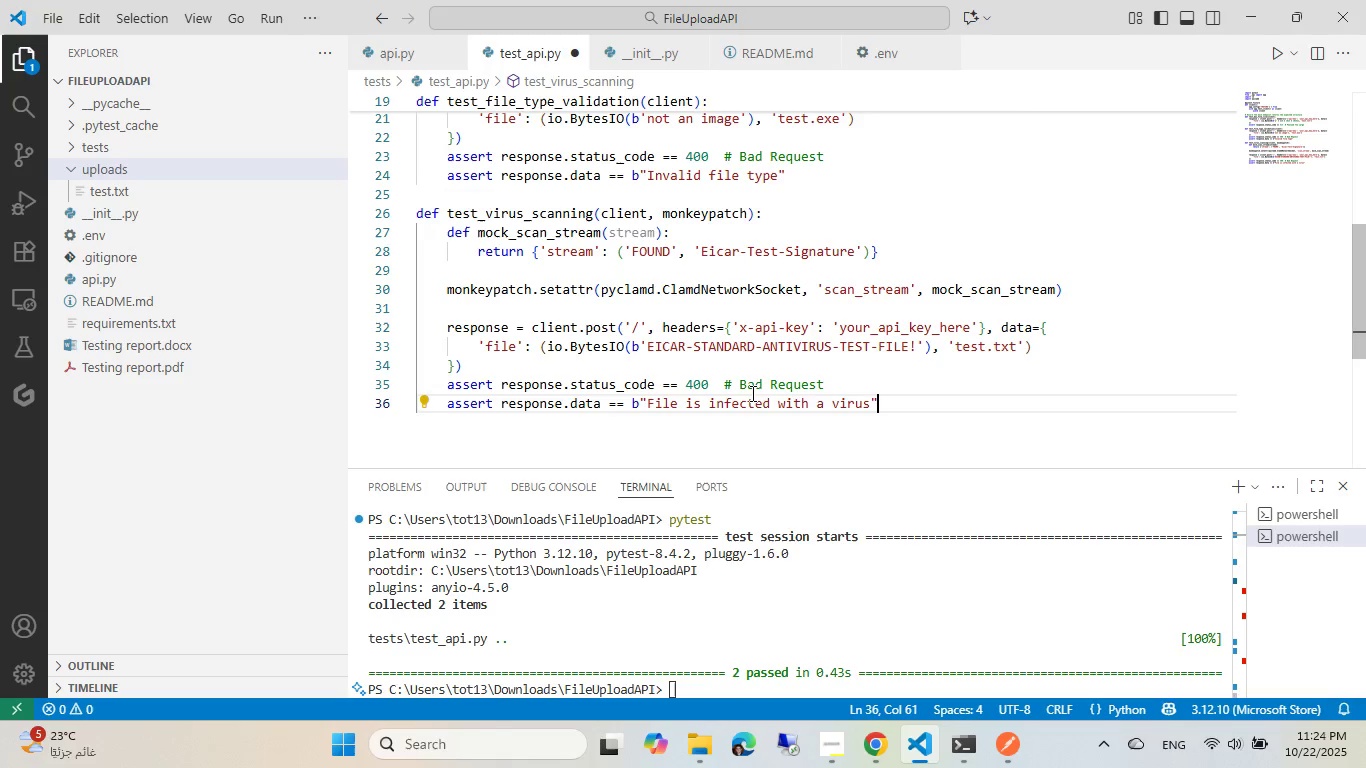 
left_click([496, 293])
 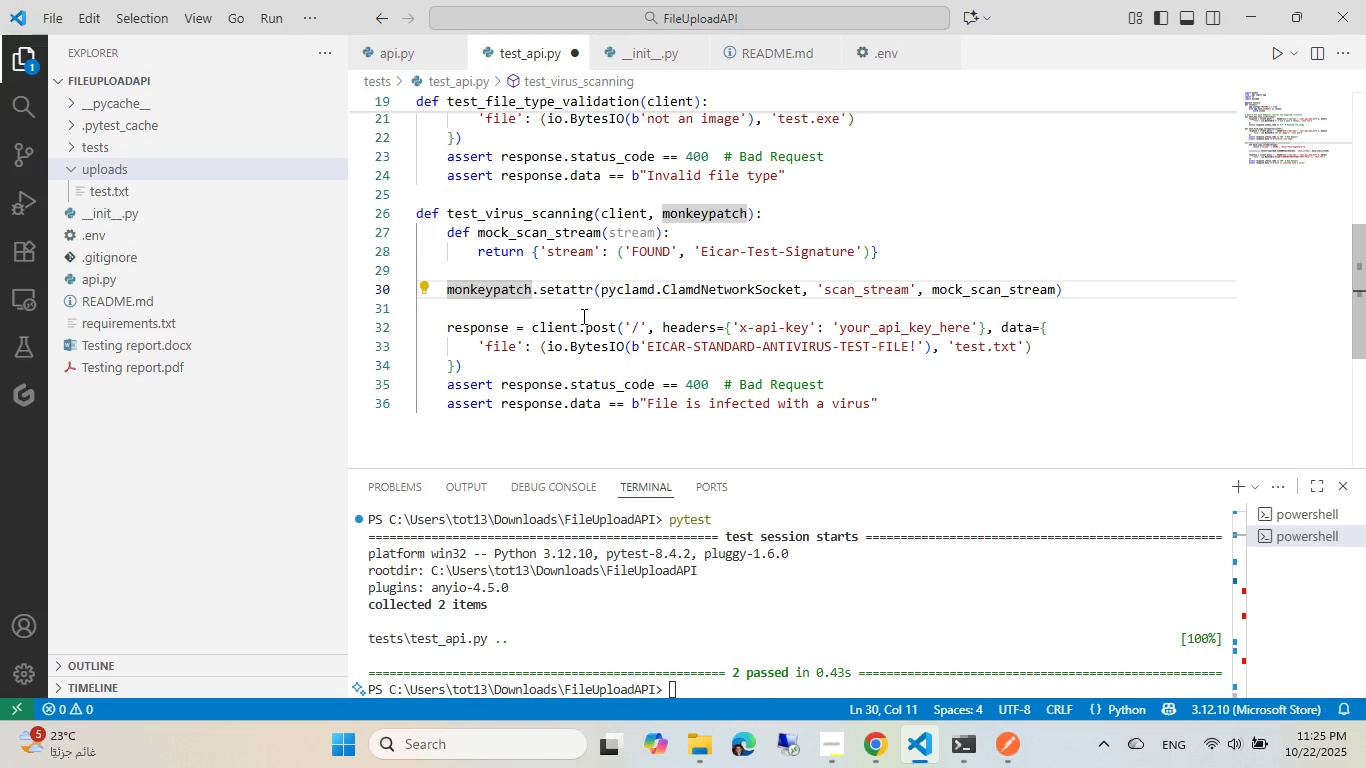 
scroll: coordinate [585, 313], scroll_direction: up, amount: 1.0
 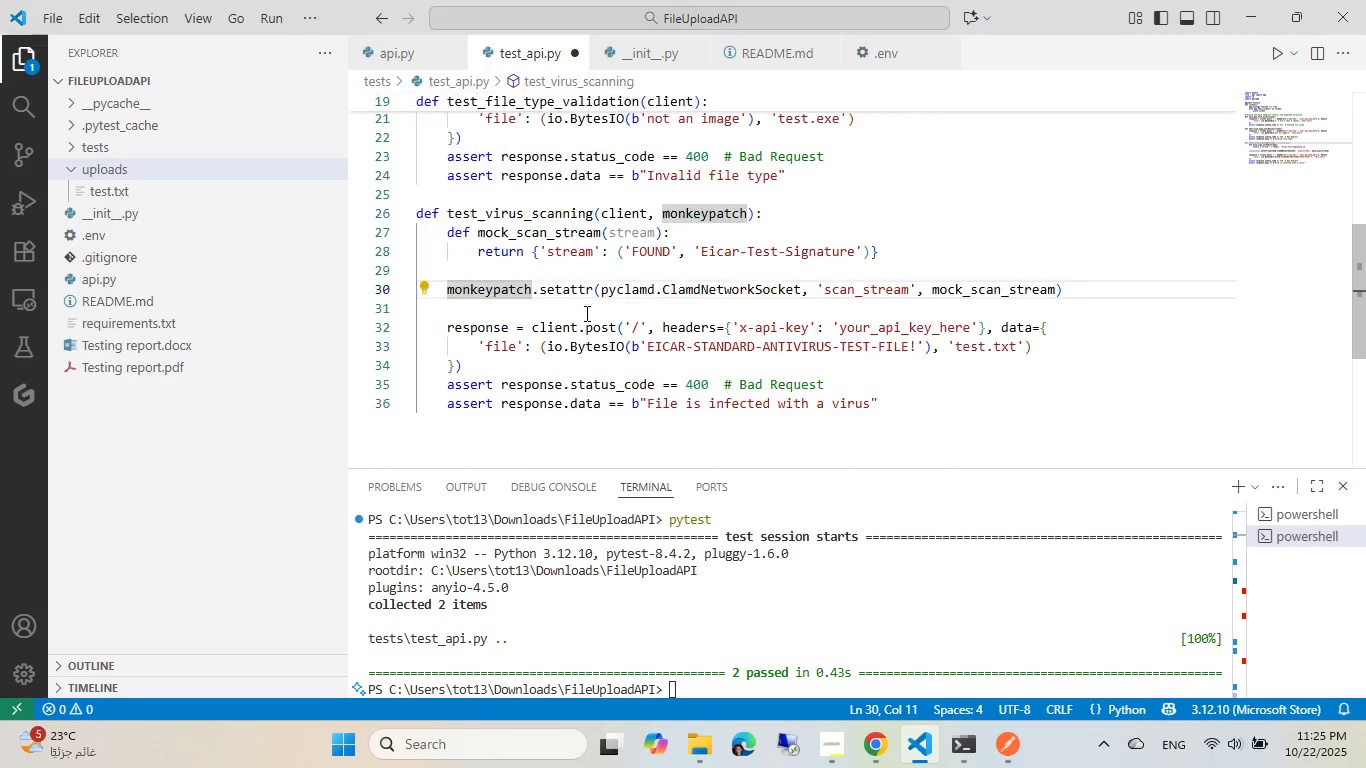 
scroll: coordinate [585, 313], scroll_direction: down, amount: 2.0
 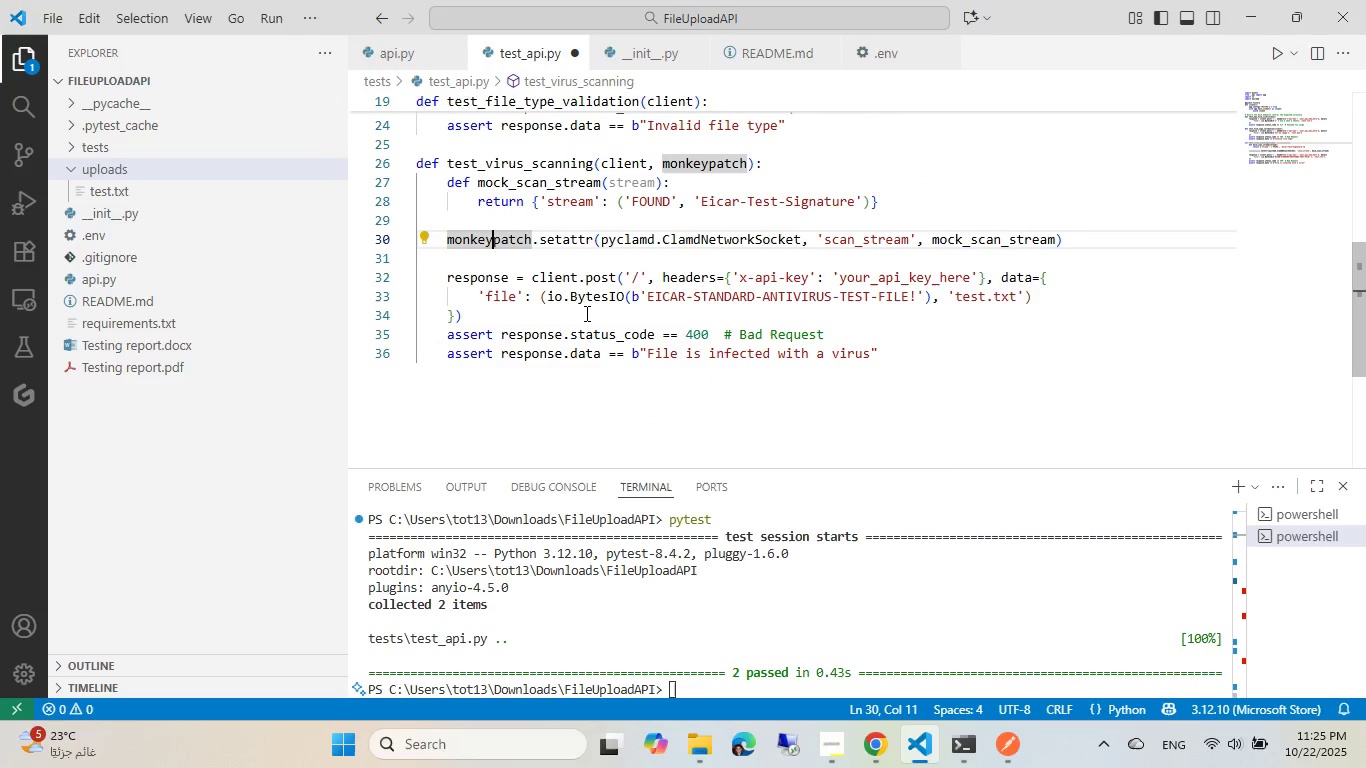 
scroll: coordinate [585, 313], scroll_direction: up, amount: 1.0
 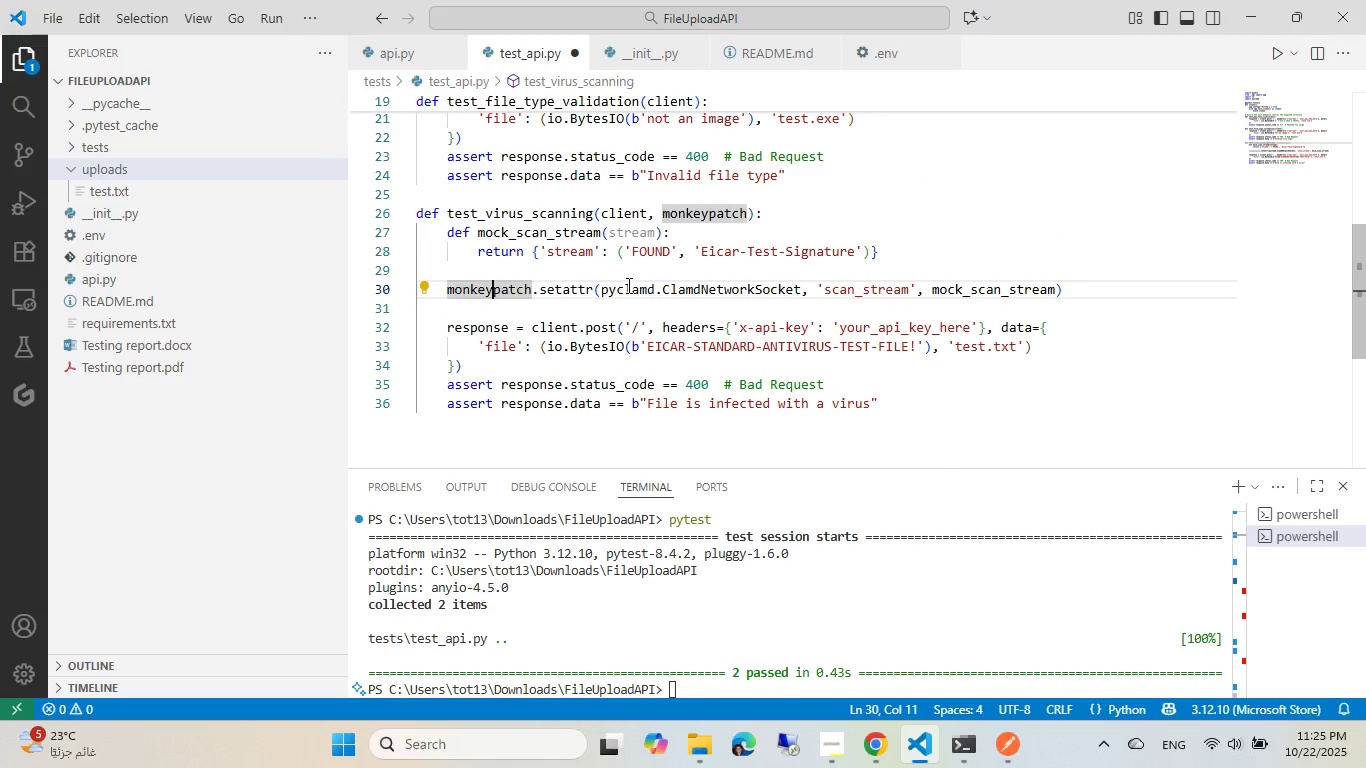 
mouse_move([602, 269])
 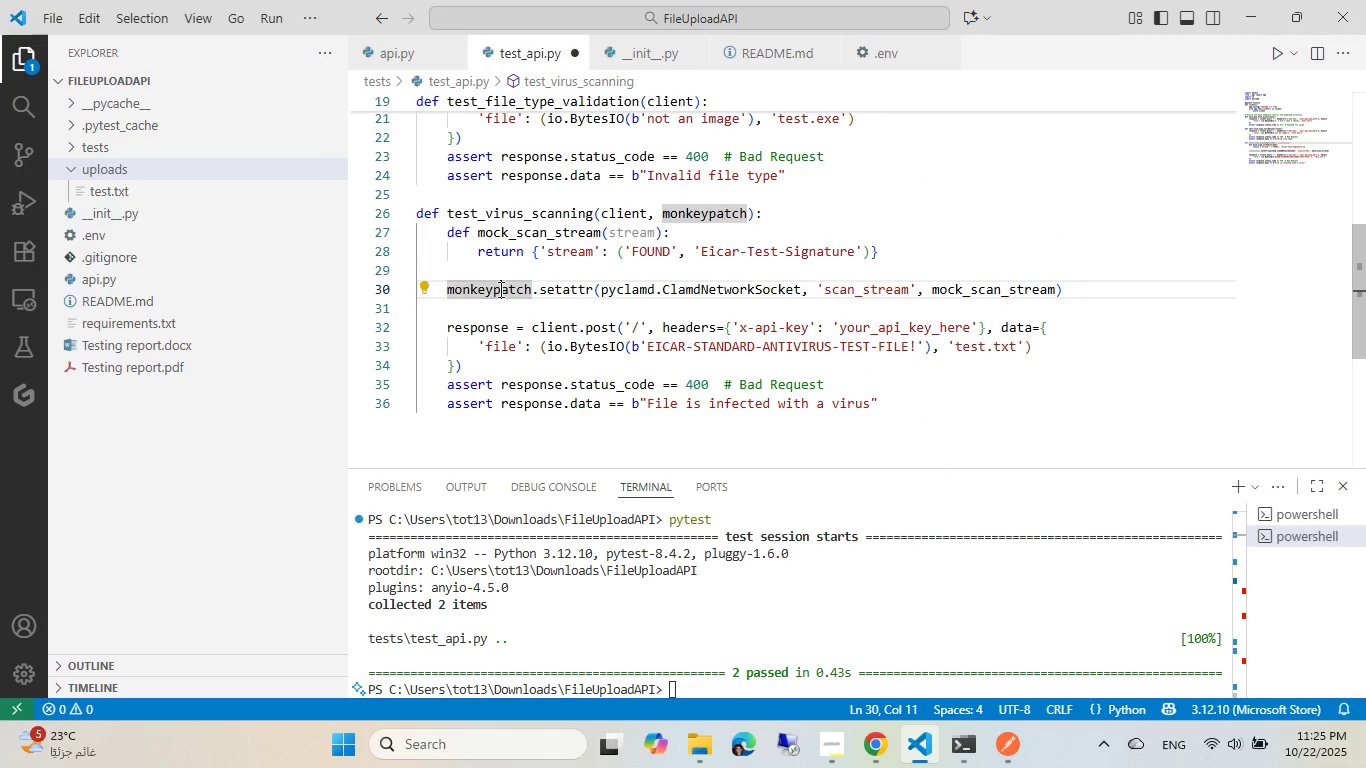 
double_click([499, 289])
 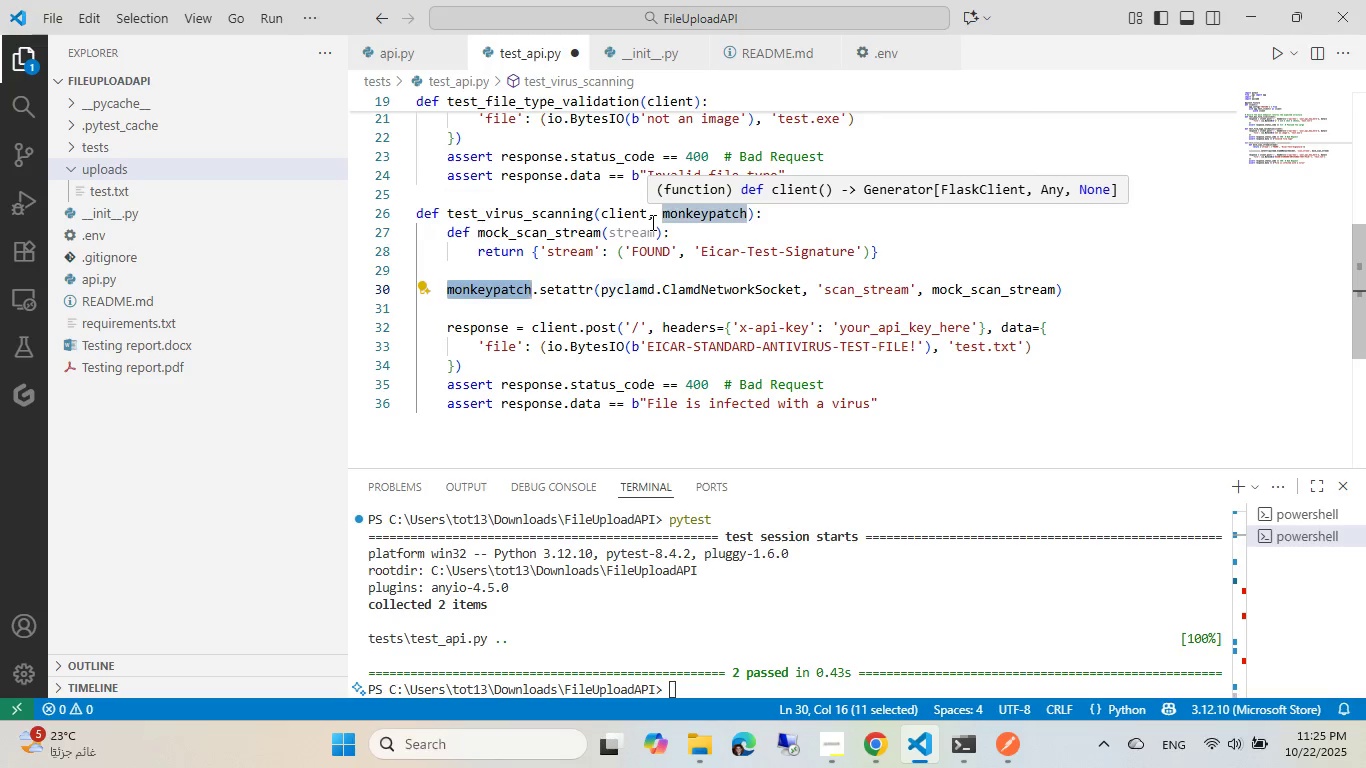 
wait(9.49)
 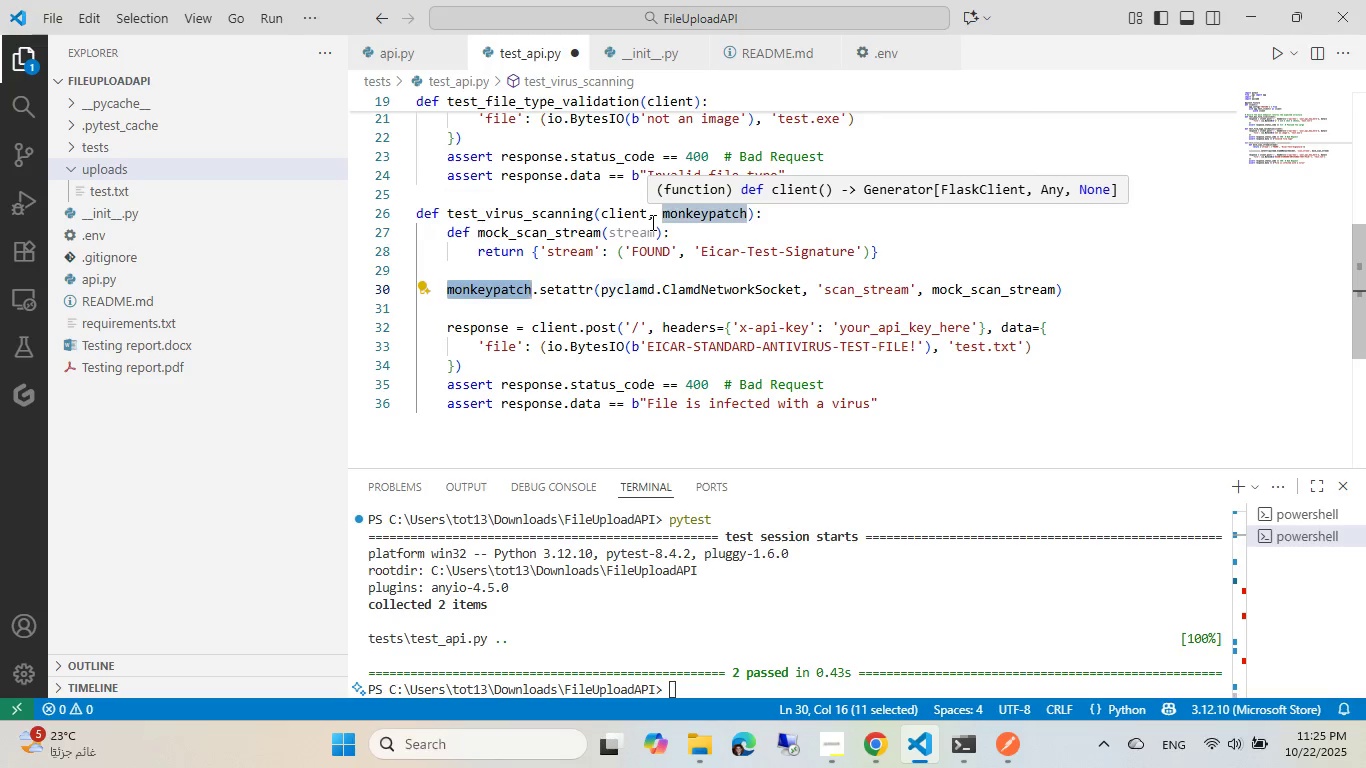 
mouse_move([650, 261])
 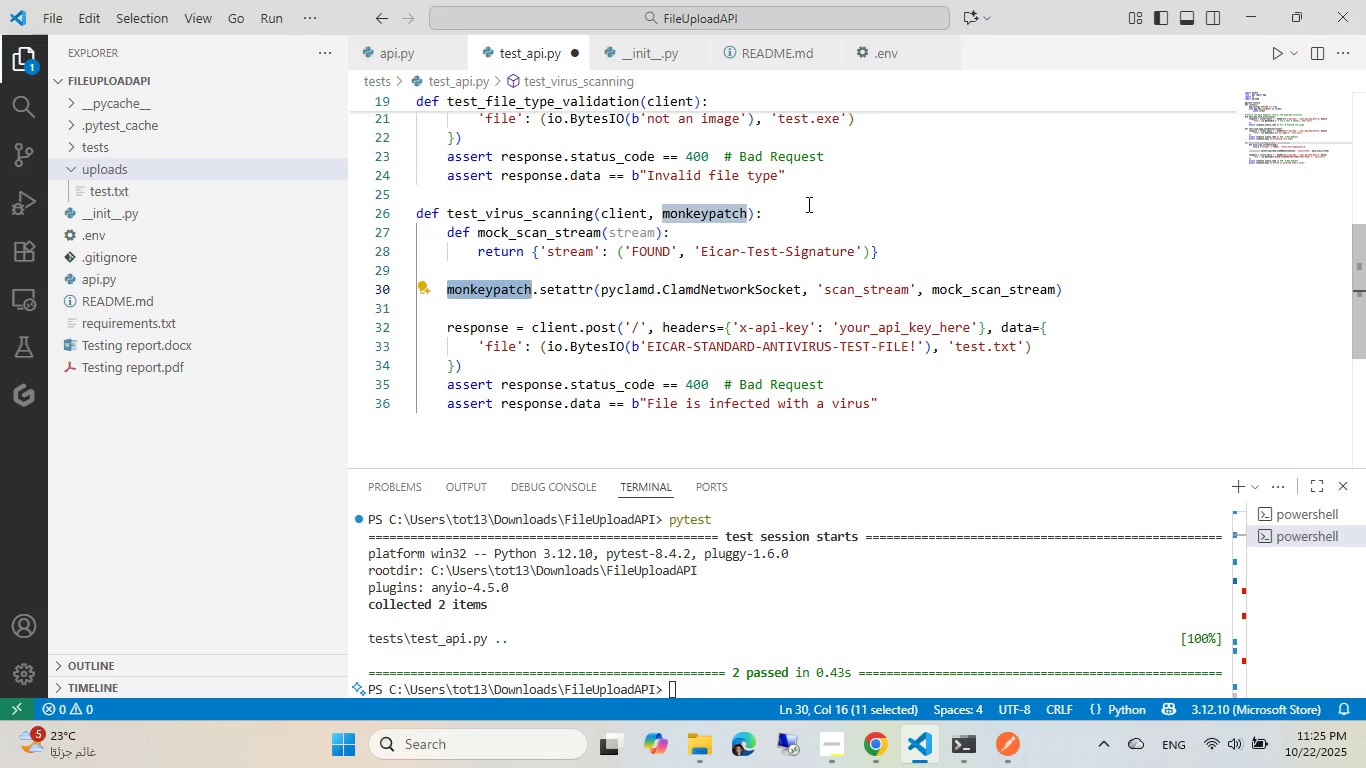 
left_click([808, 206])
 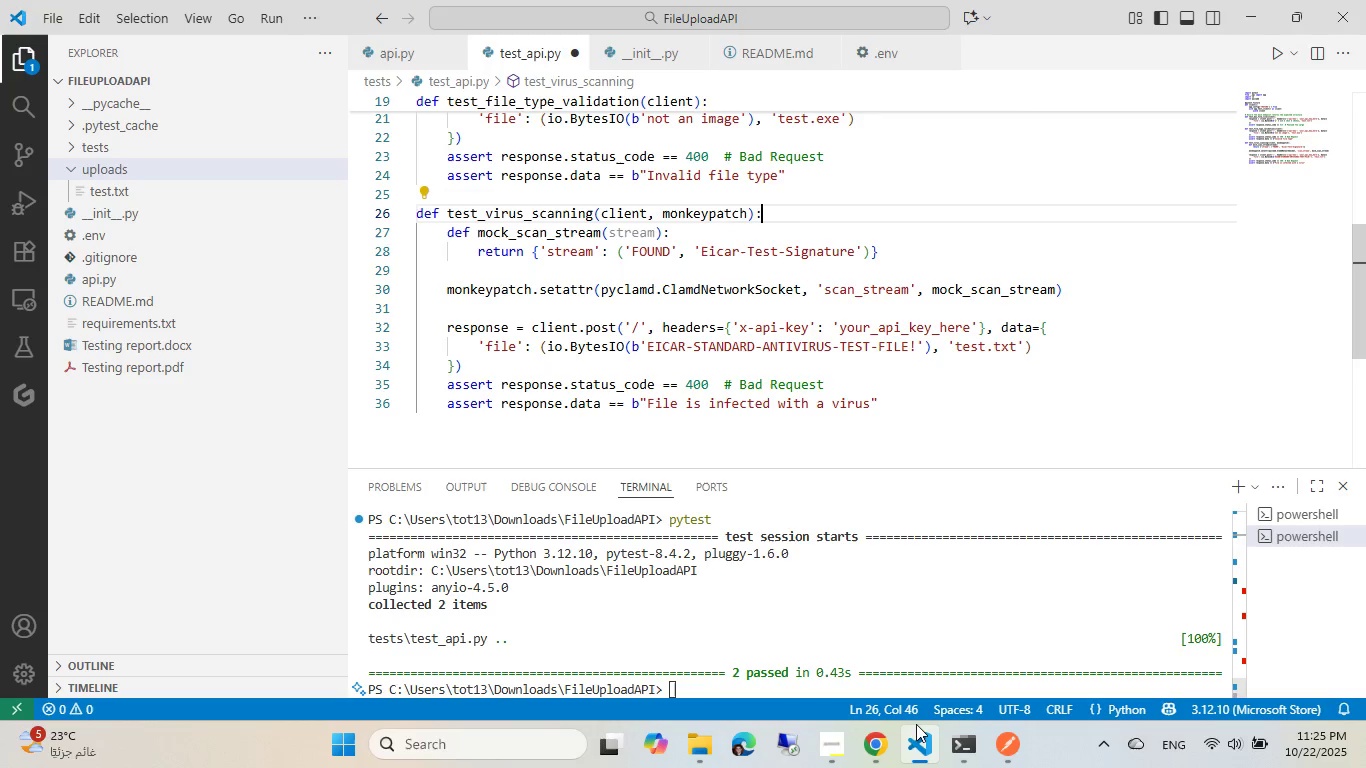 
key(Control+ControlLeft)
 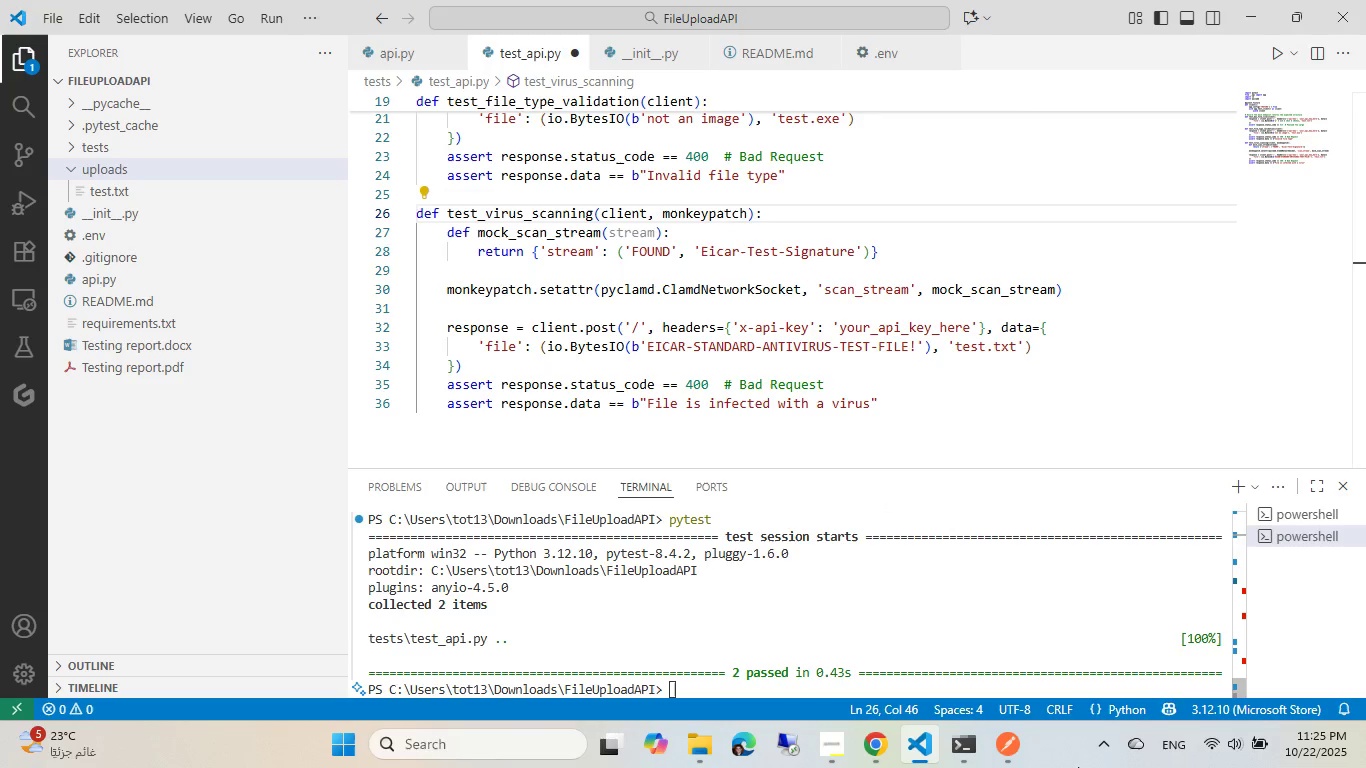 
key(Control+S)
 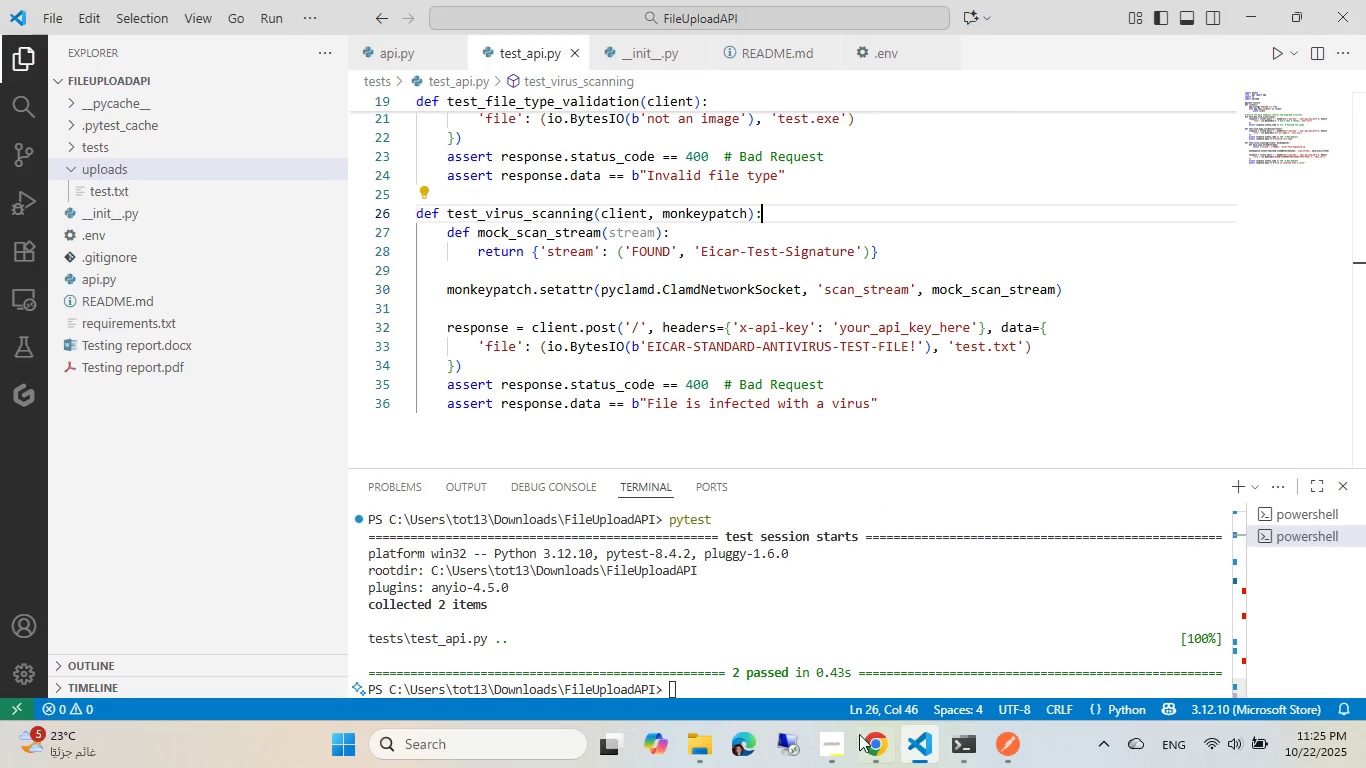 
left_click([859, 734])
 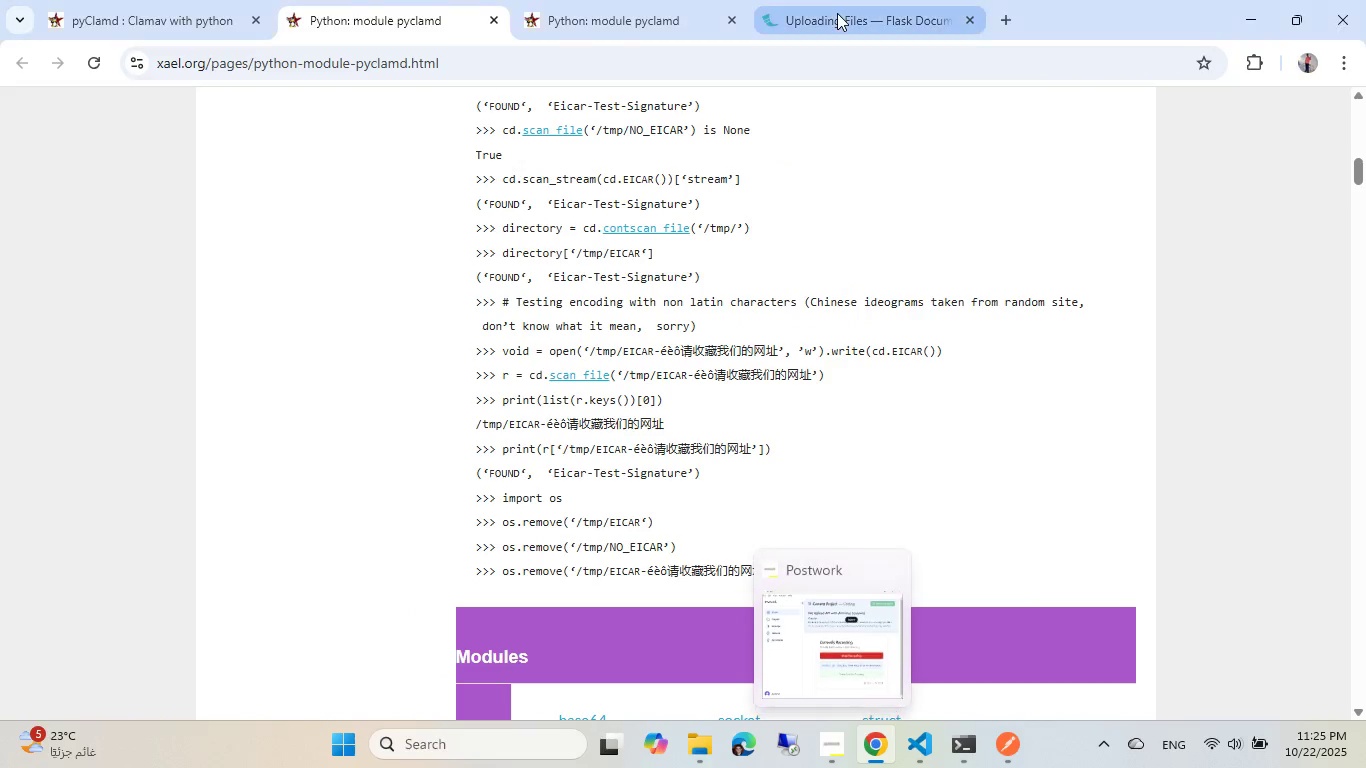 
left_click([837, 13])
 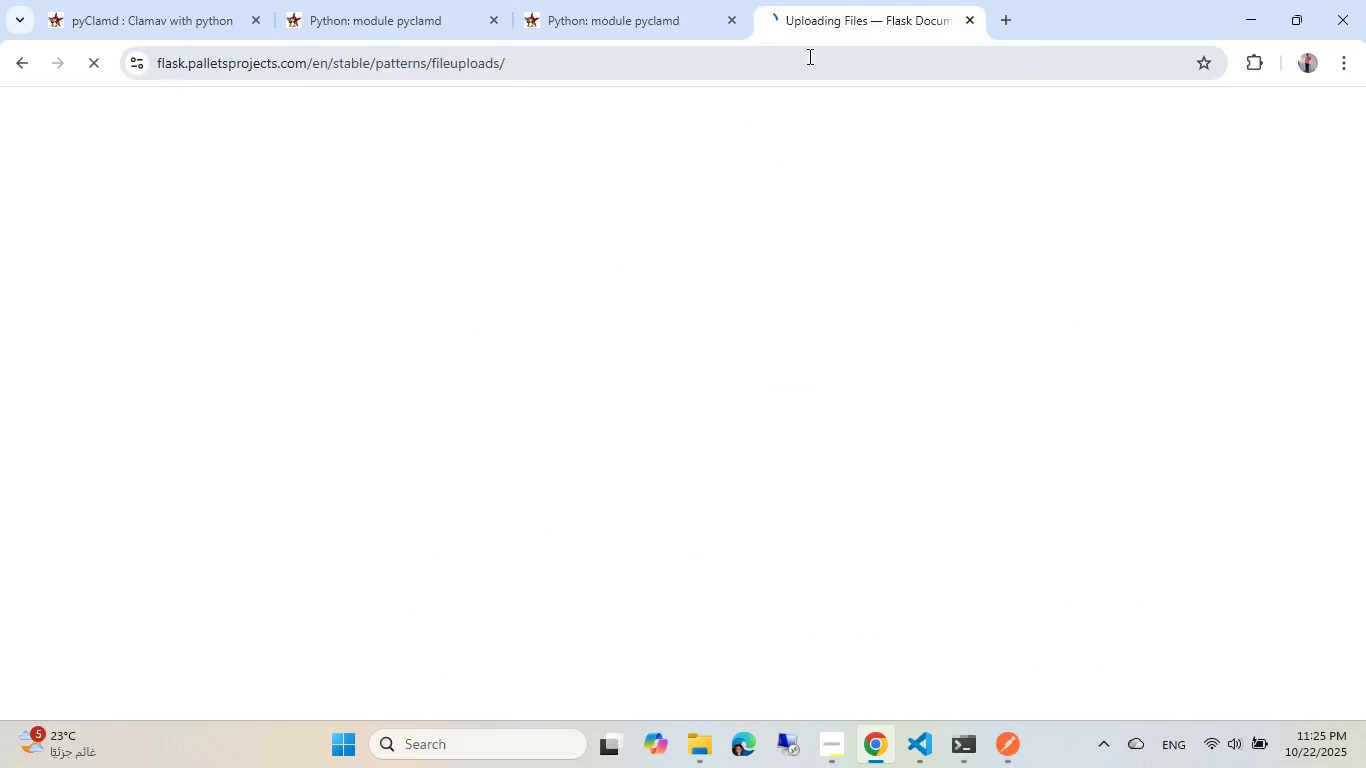 
left_click([808, 56])
 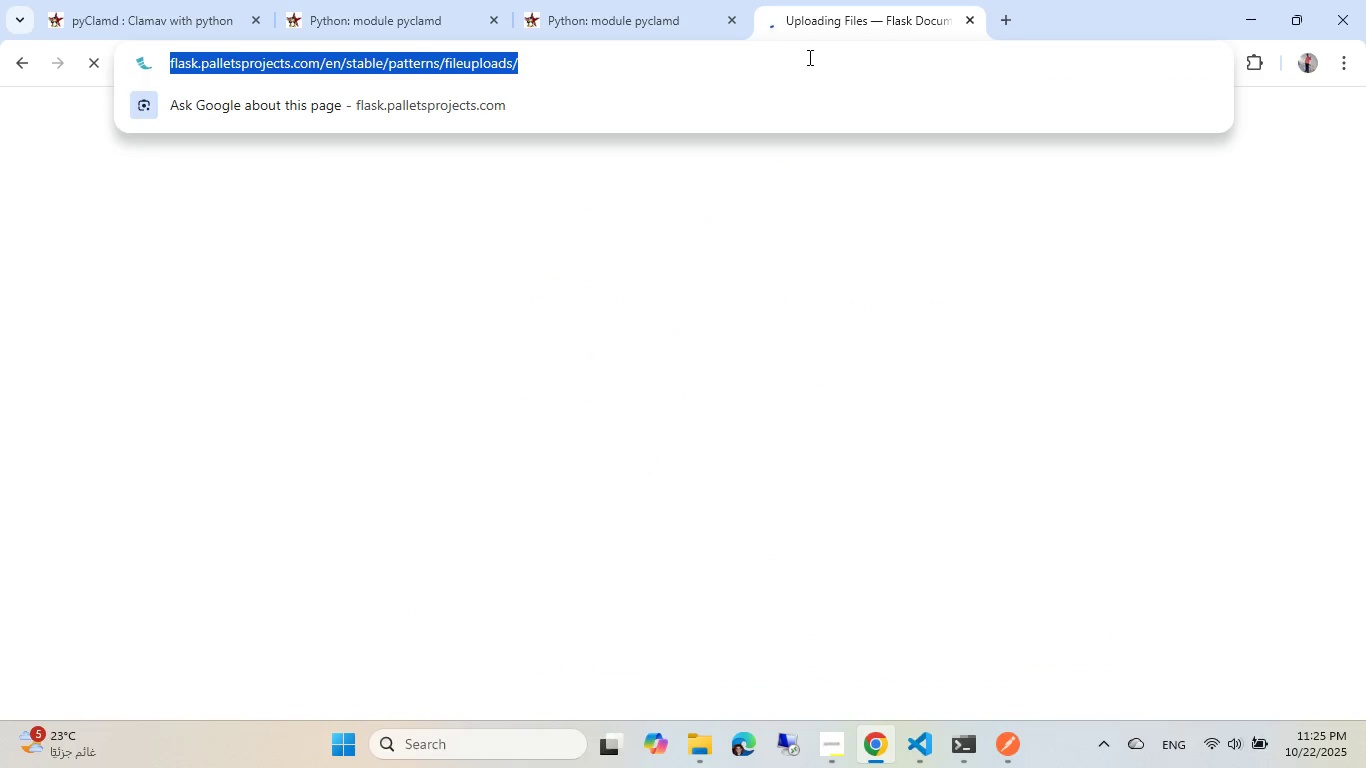 
type(monkeypach)
 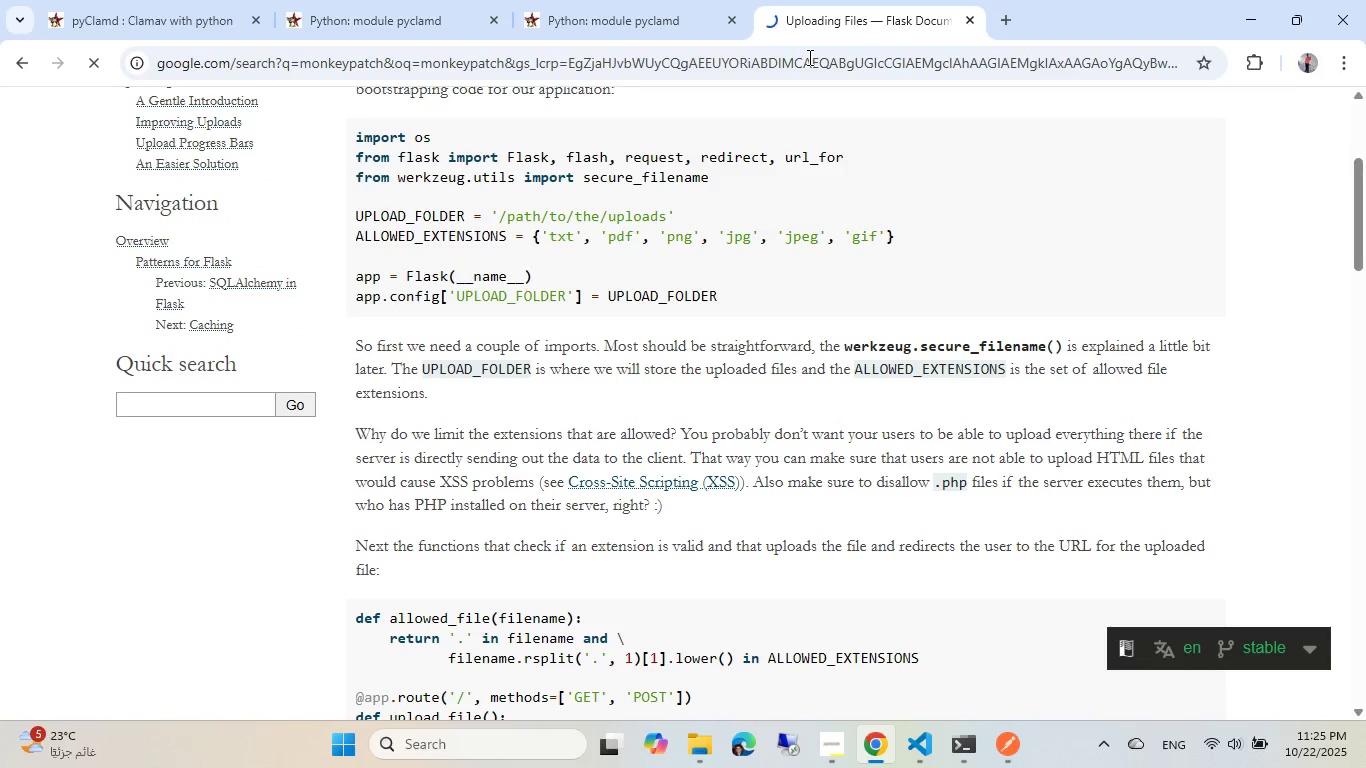 
key(Enter)
 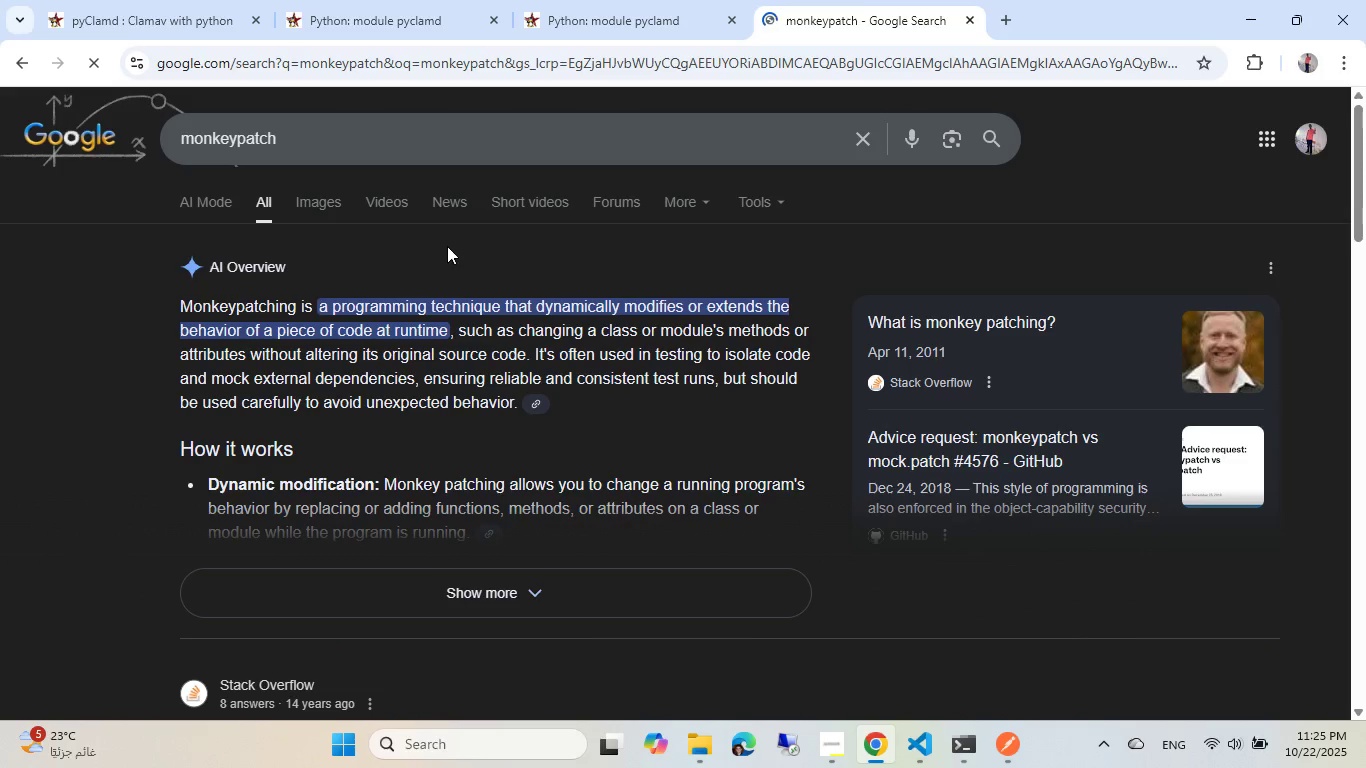 
wait(10.8)
 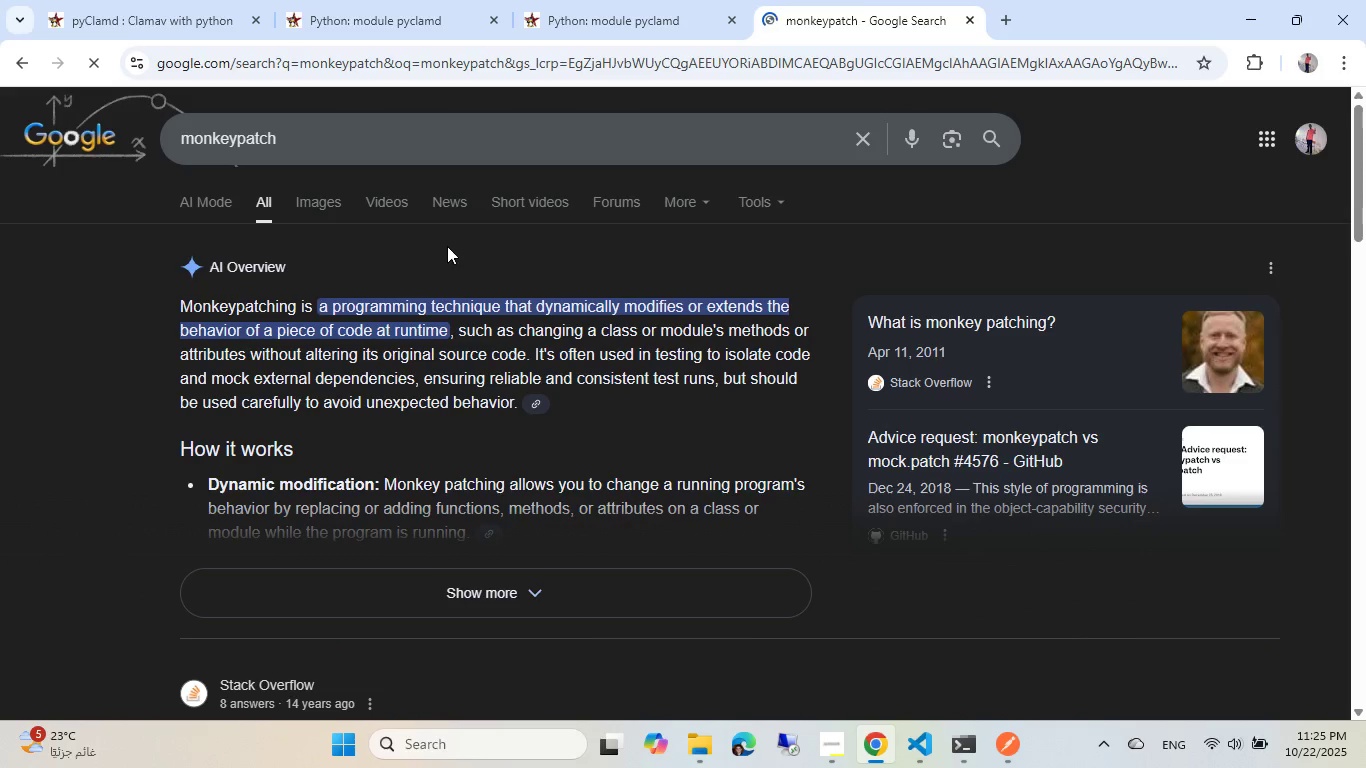 
scroll: coordinate [447, 246], scroll_direction: down, amount: 4.0
 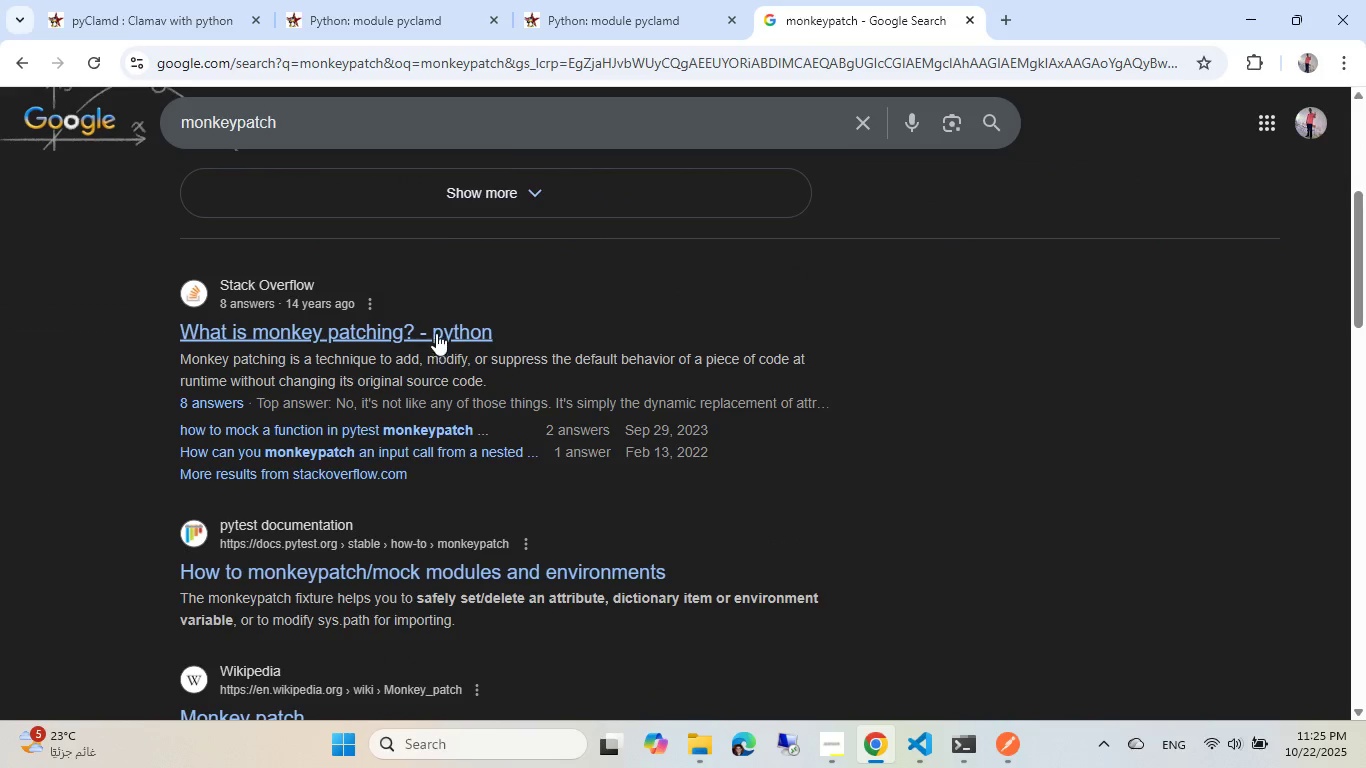 
left_click([436, 317])
 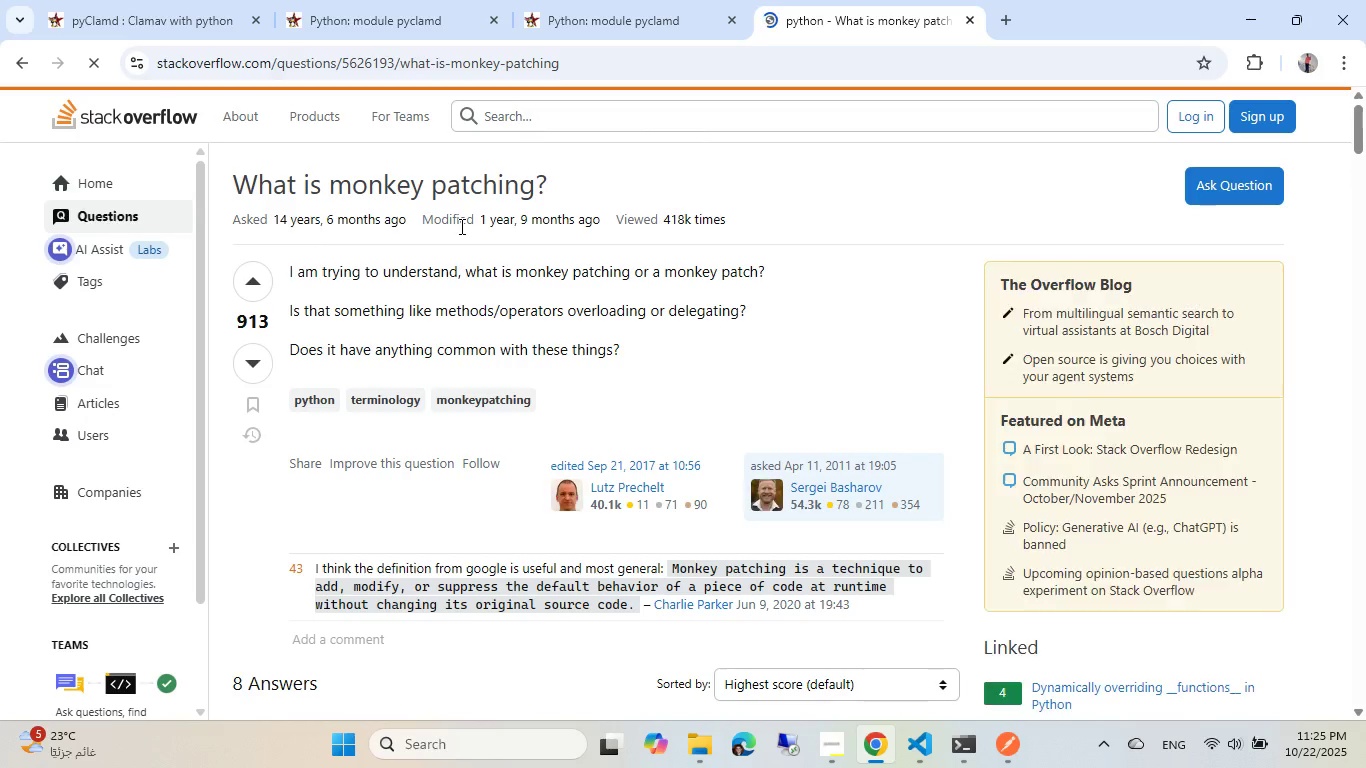 
scroll: coordinate [460, 226], scroll_direction: down, amount: 4.0
 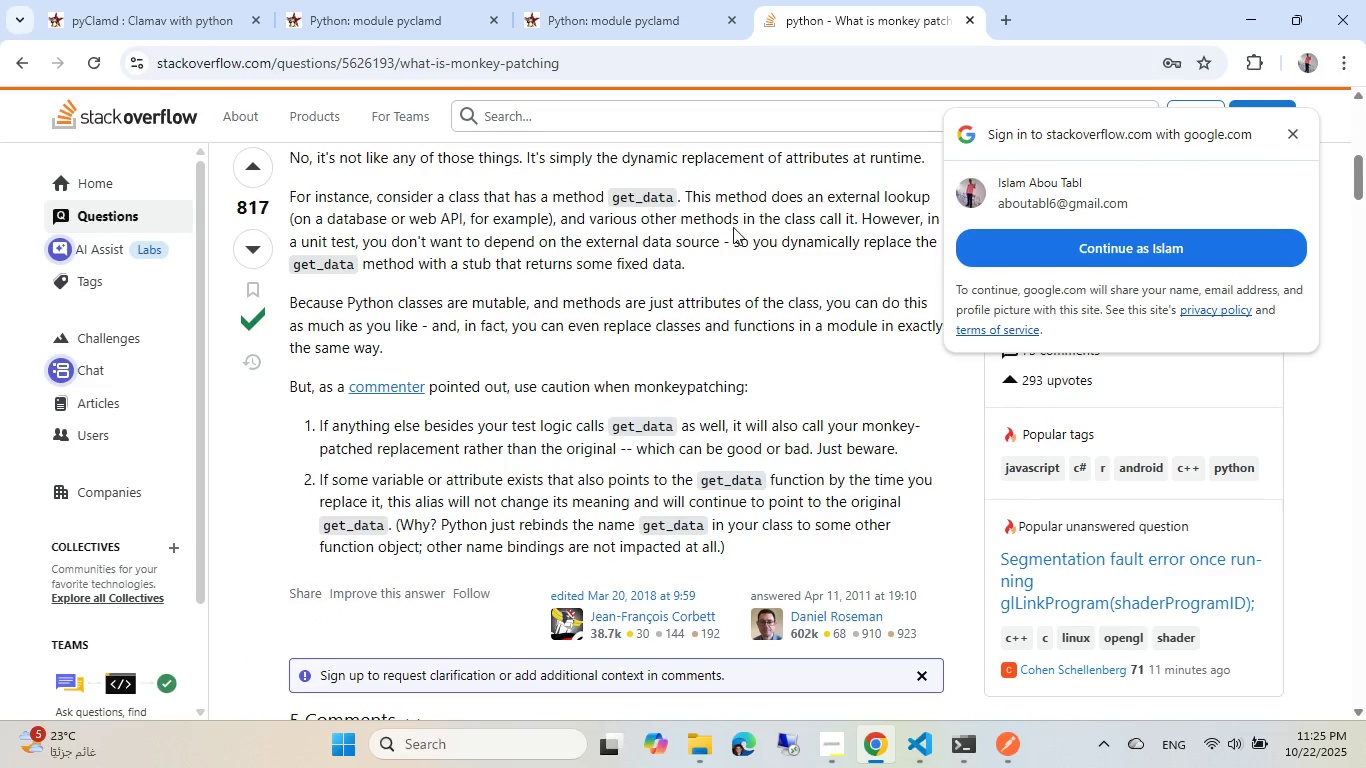 
left_click([1298, 136])
 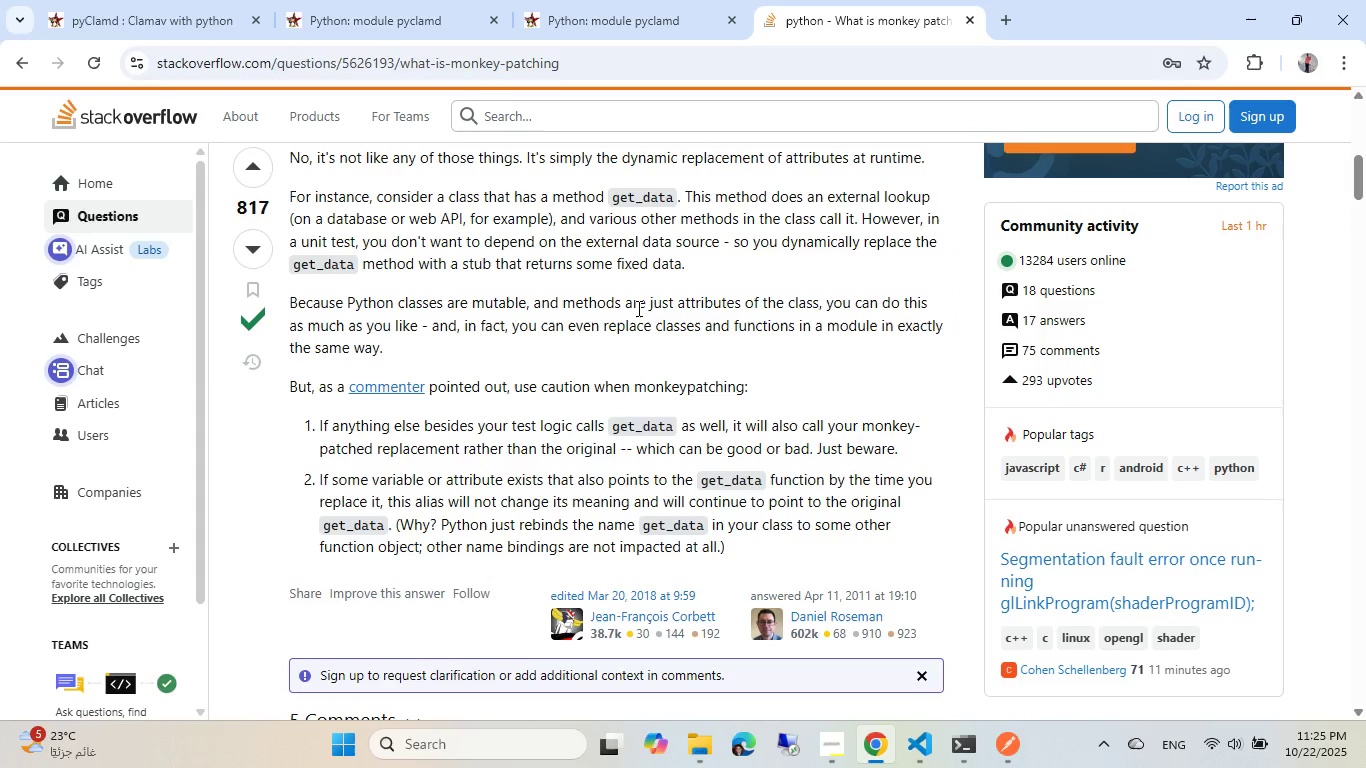 
key(Alt+AltLeft)
 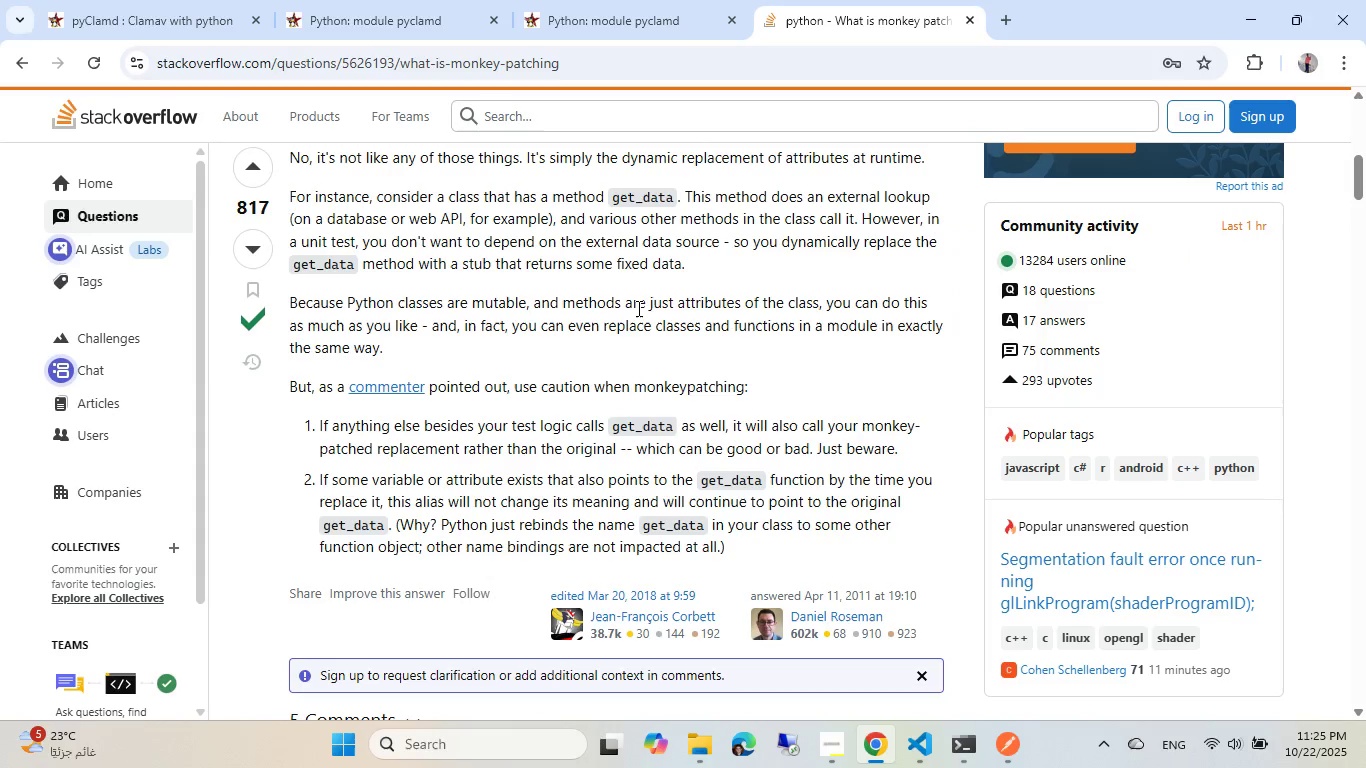 
key(Alt+Tab)
 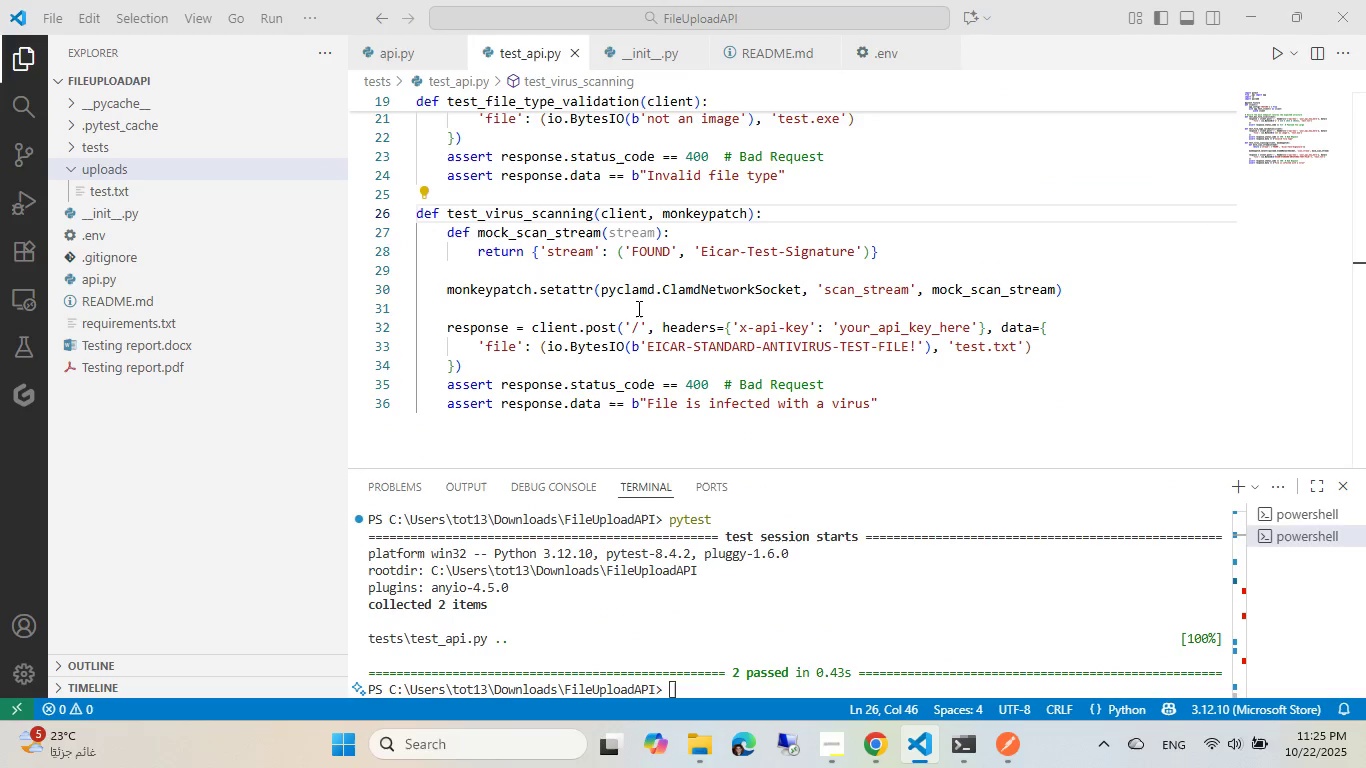 
left_click([637, 308])
 